 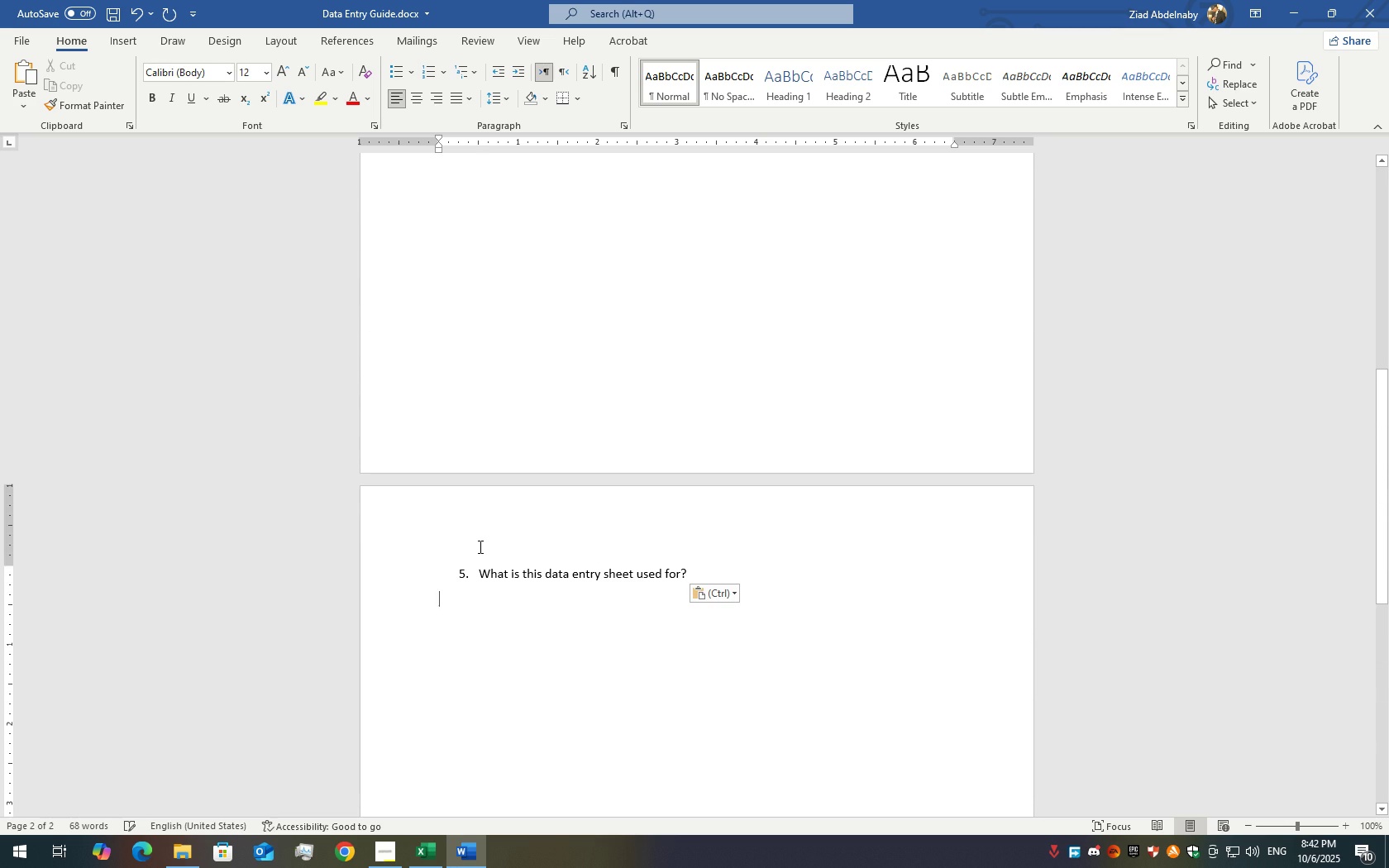 
left_click([474, 579])
 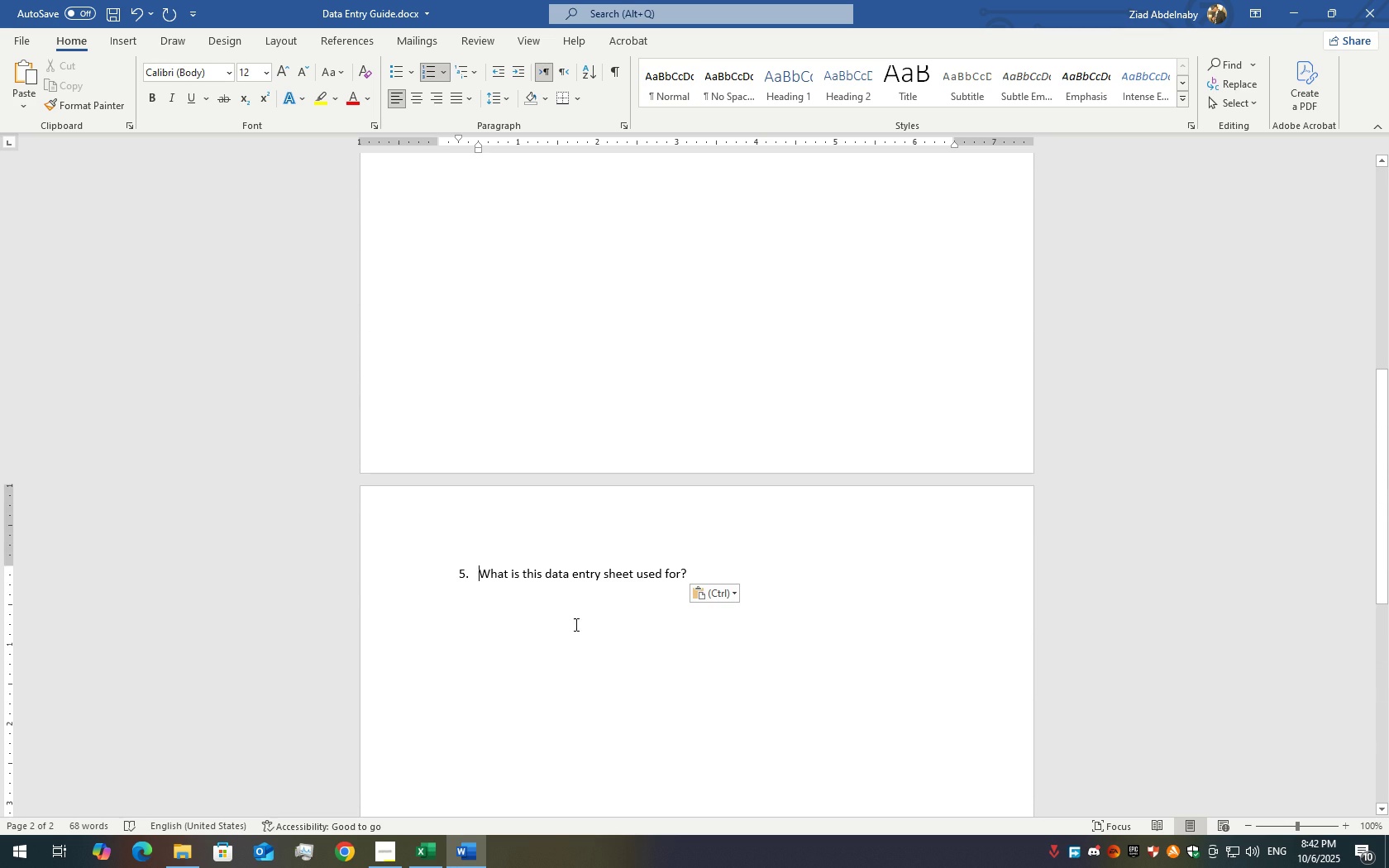 
key(Backspace)
 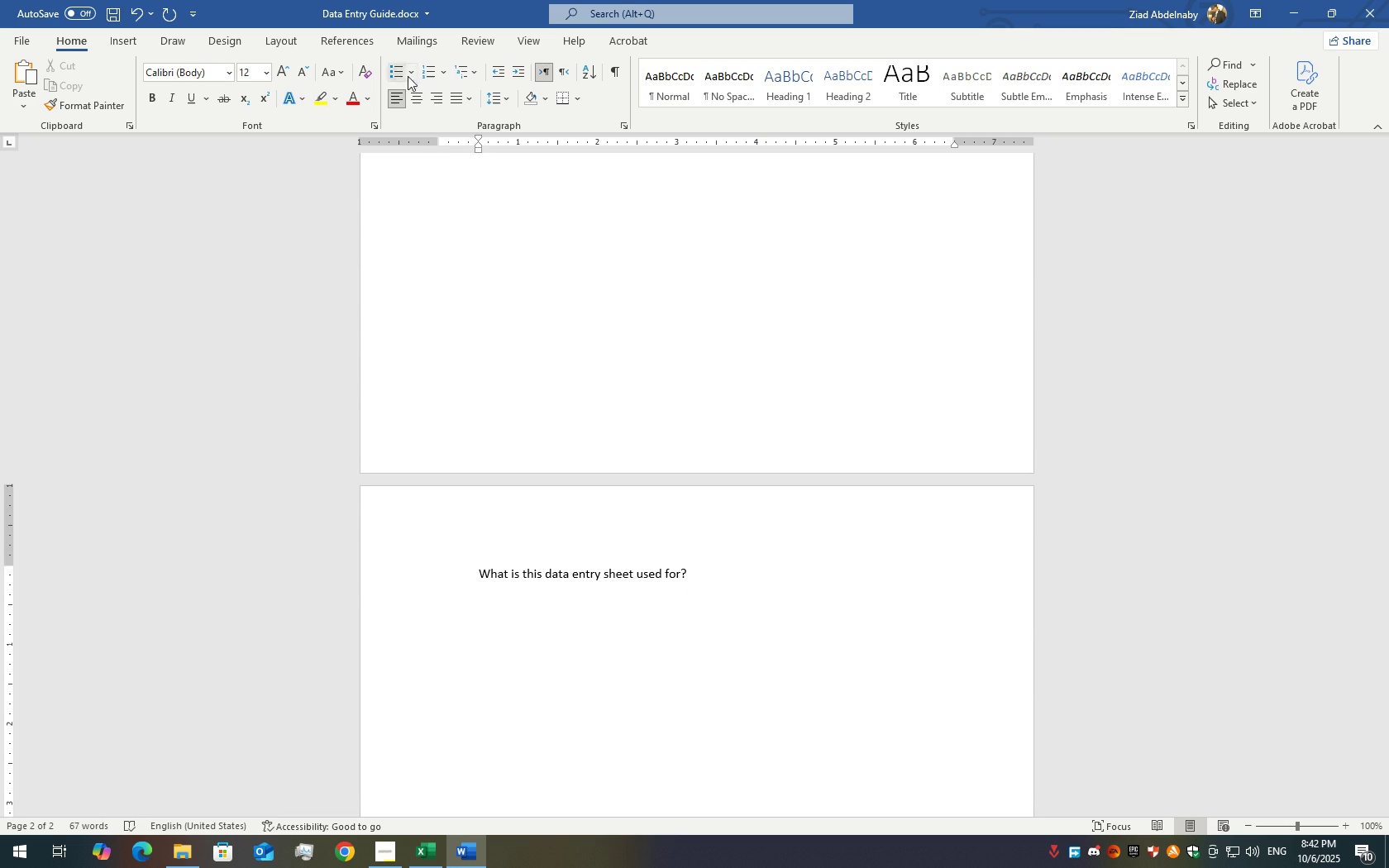 
left_click([427, 76])
 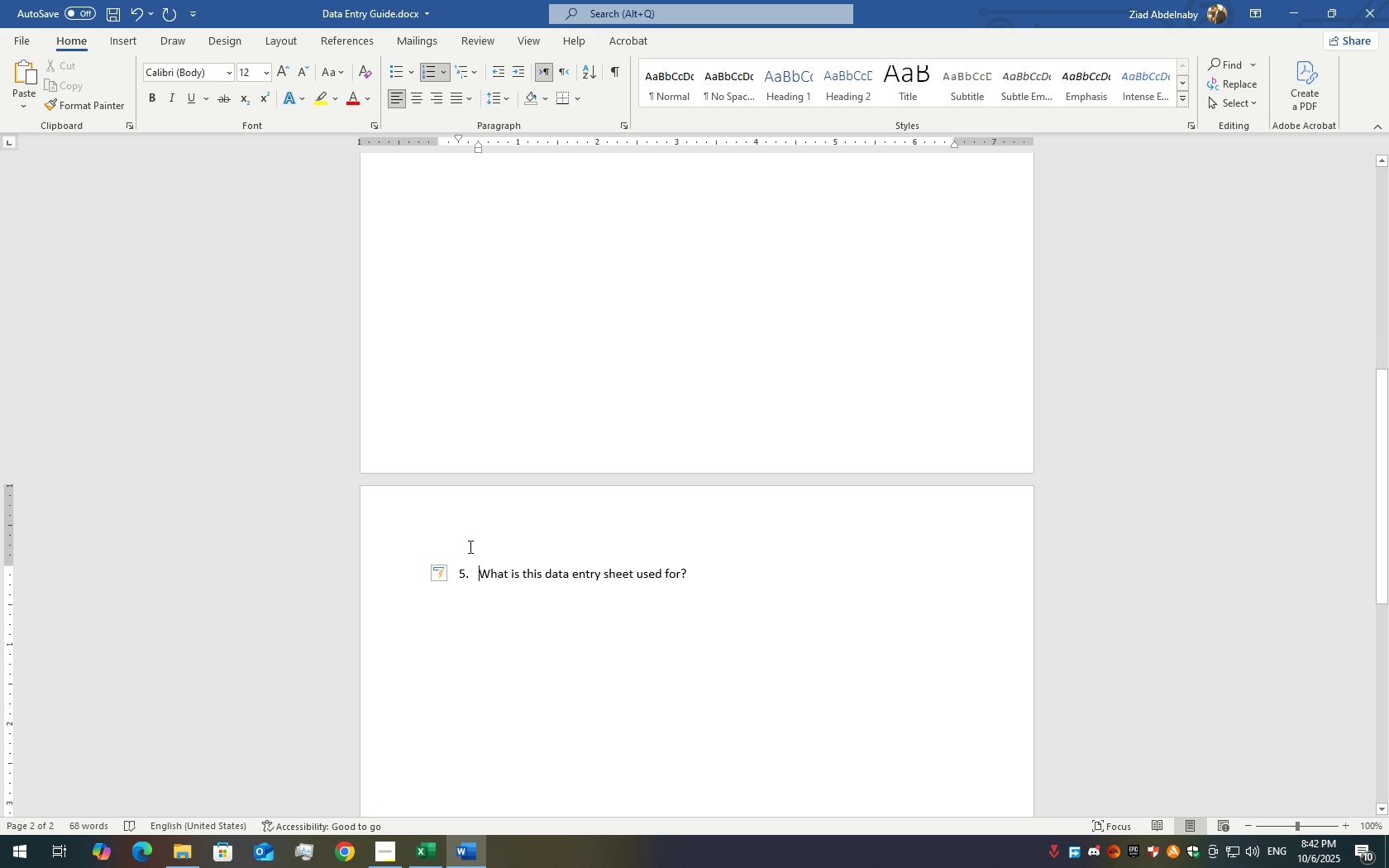 
scroll: coordinate [522, 550], scroll_direction: up, amount: 15.0
 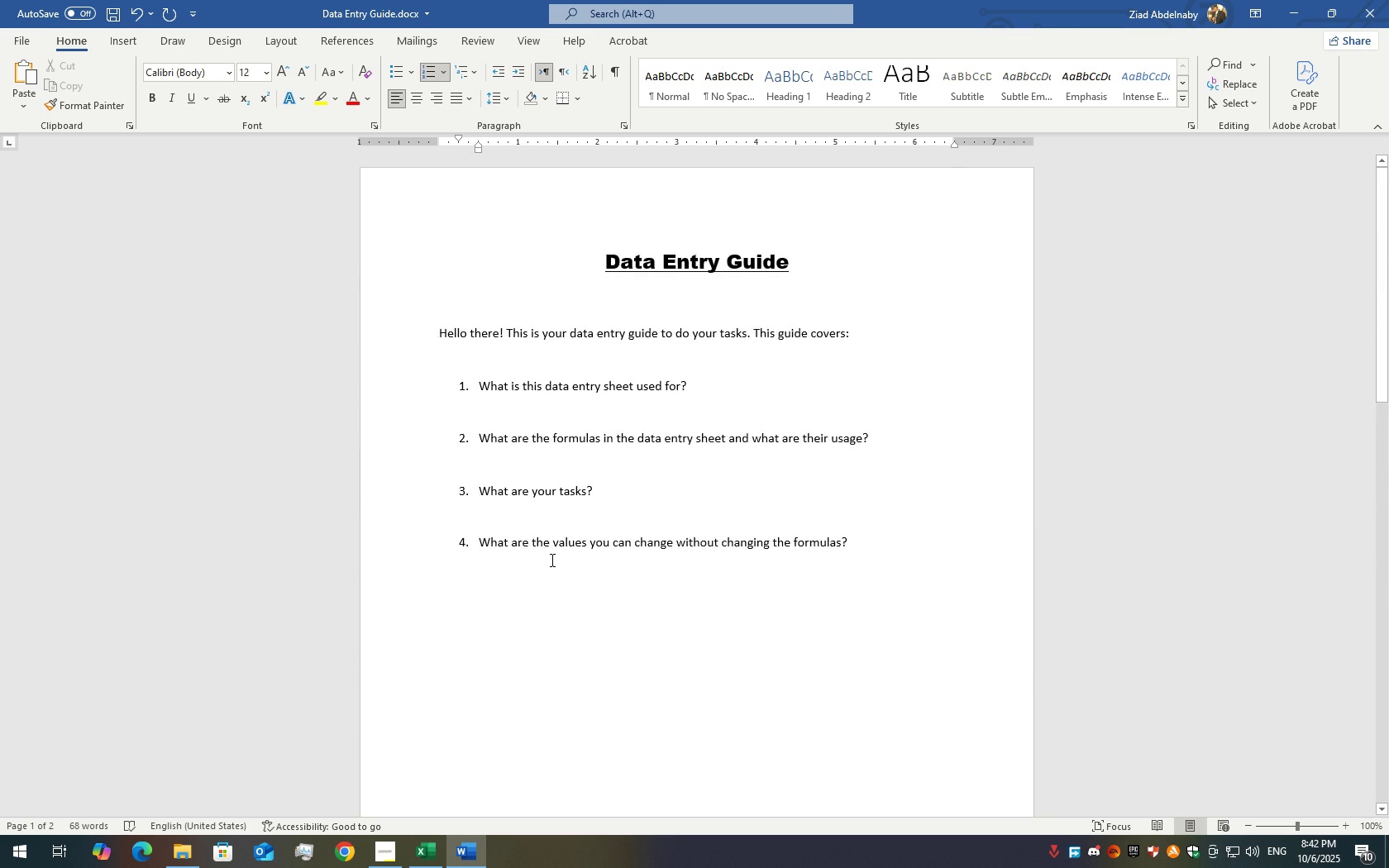 
scroll: coordinate [553, 567], scroll_direction: down, amount: 13.0
 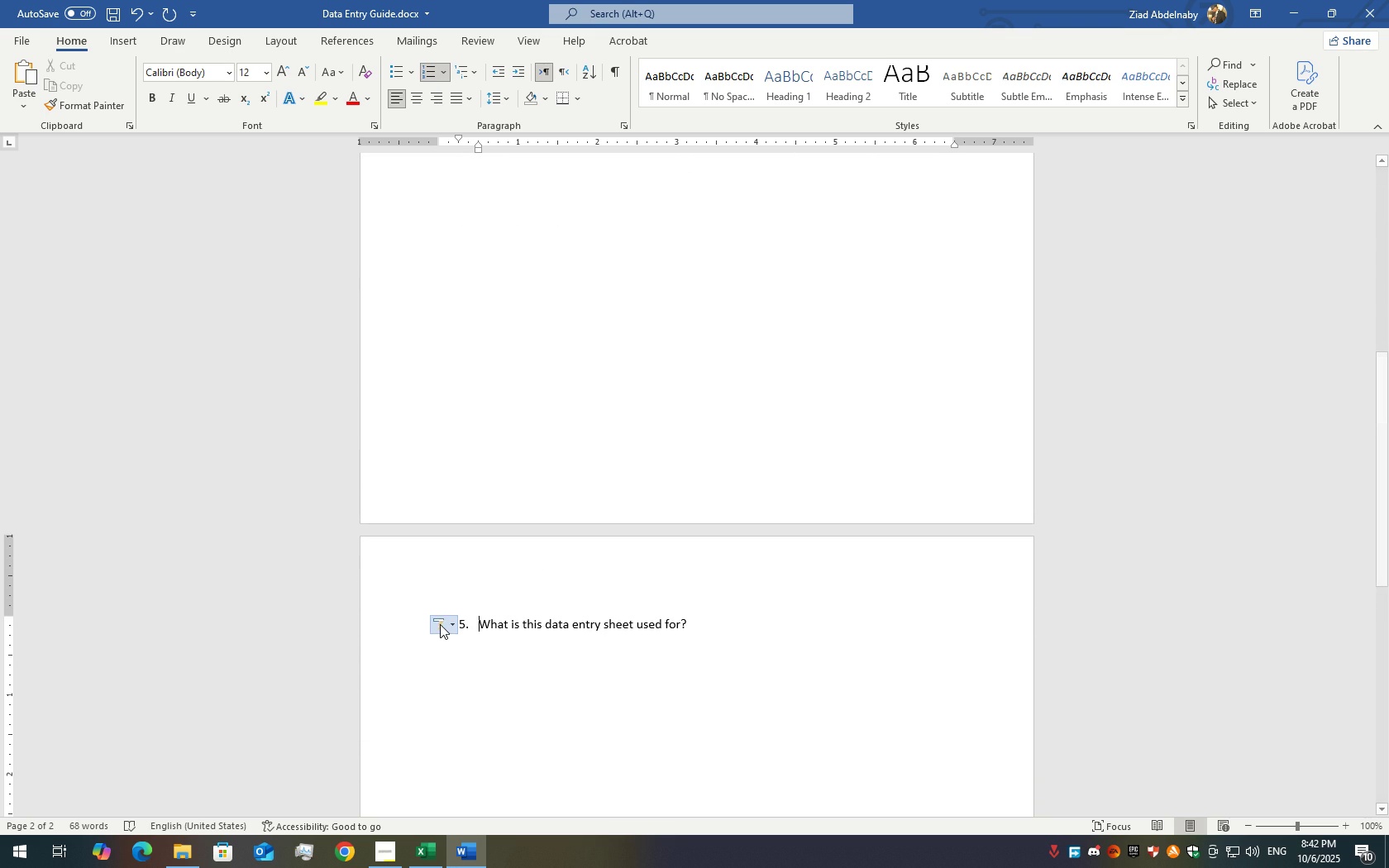 
left_click([440, 624])
 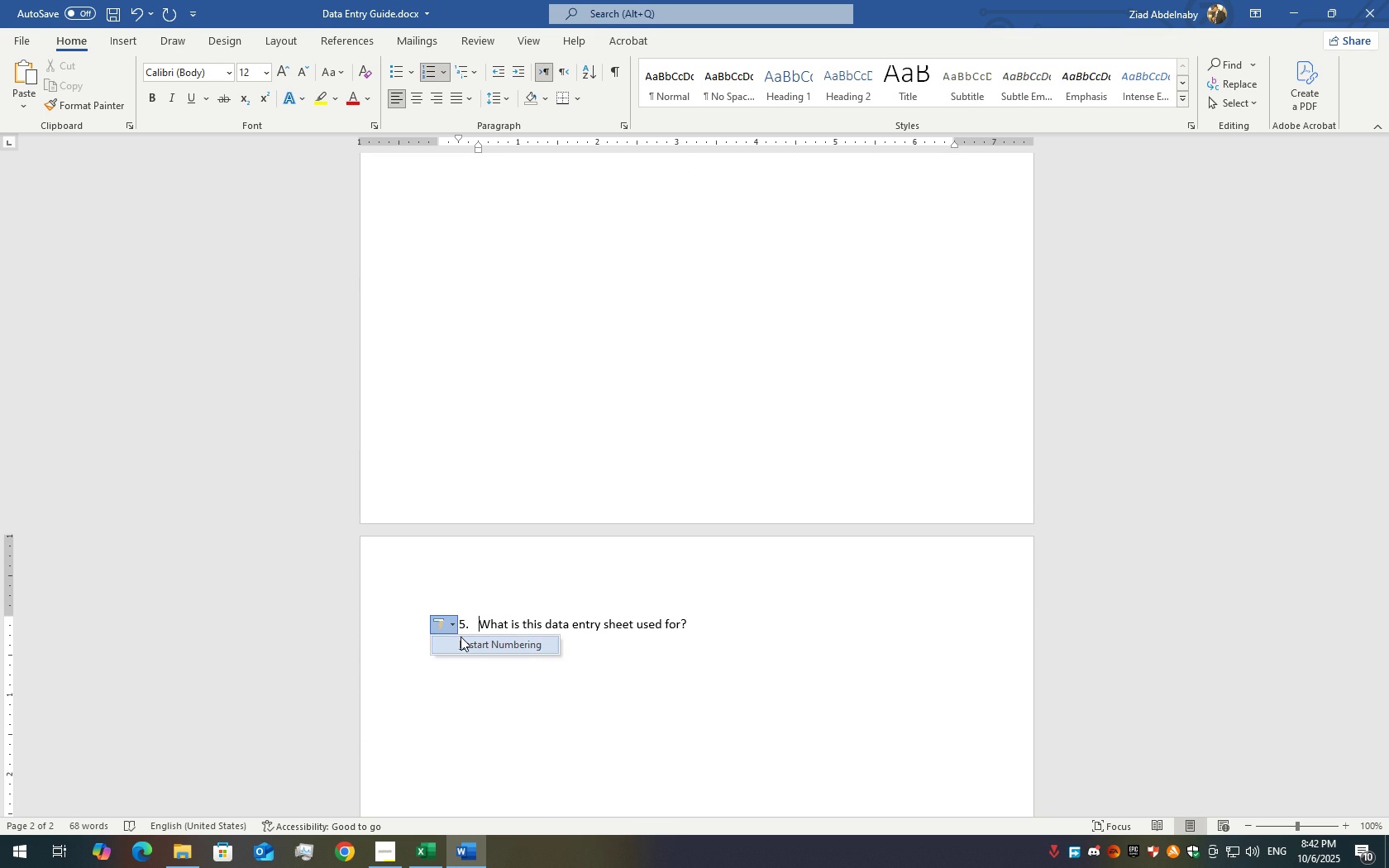 
left_click([461, 637])
 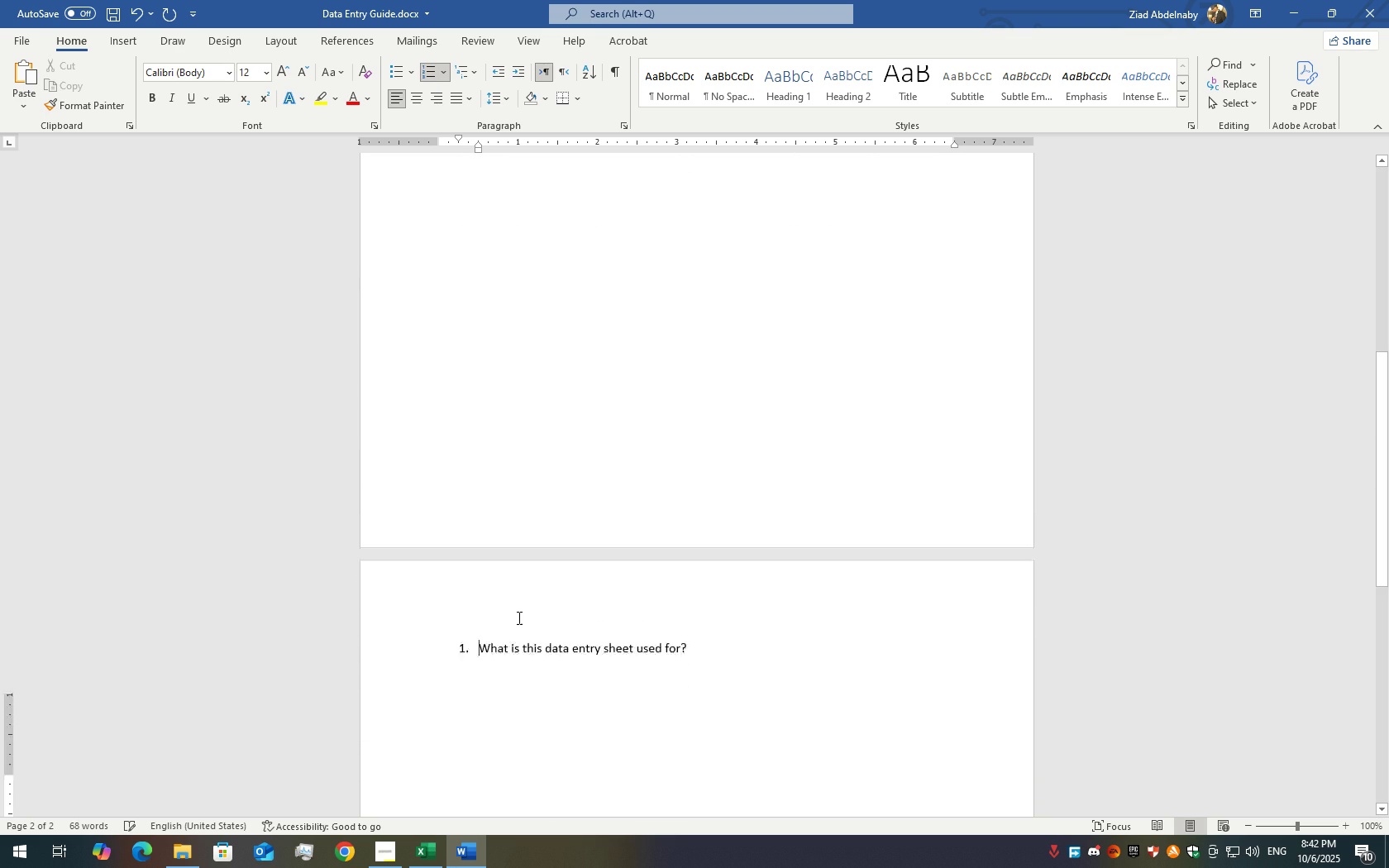 
scroll: coordinate [518, 617], scroll_direction: up, amount: 12.0
 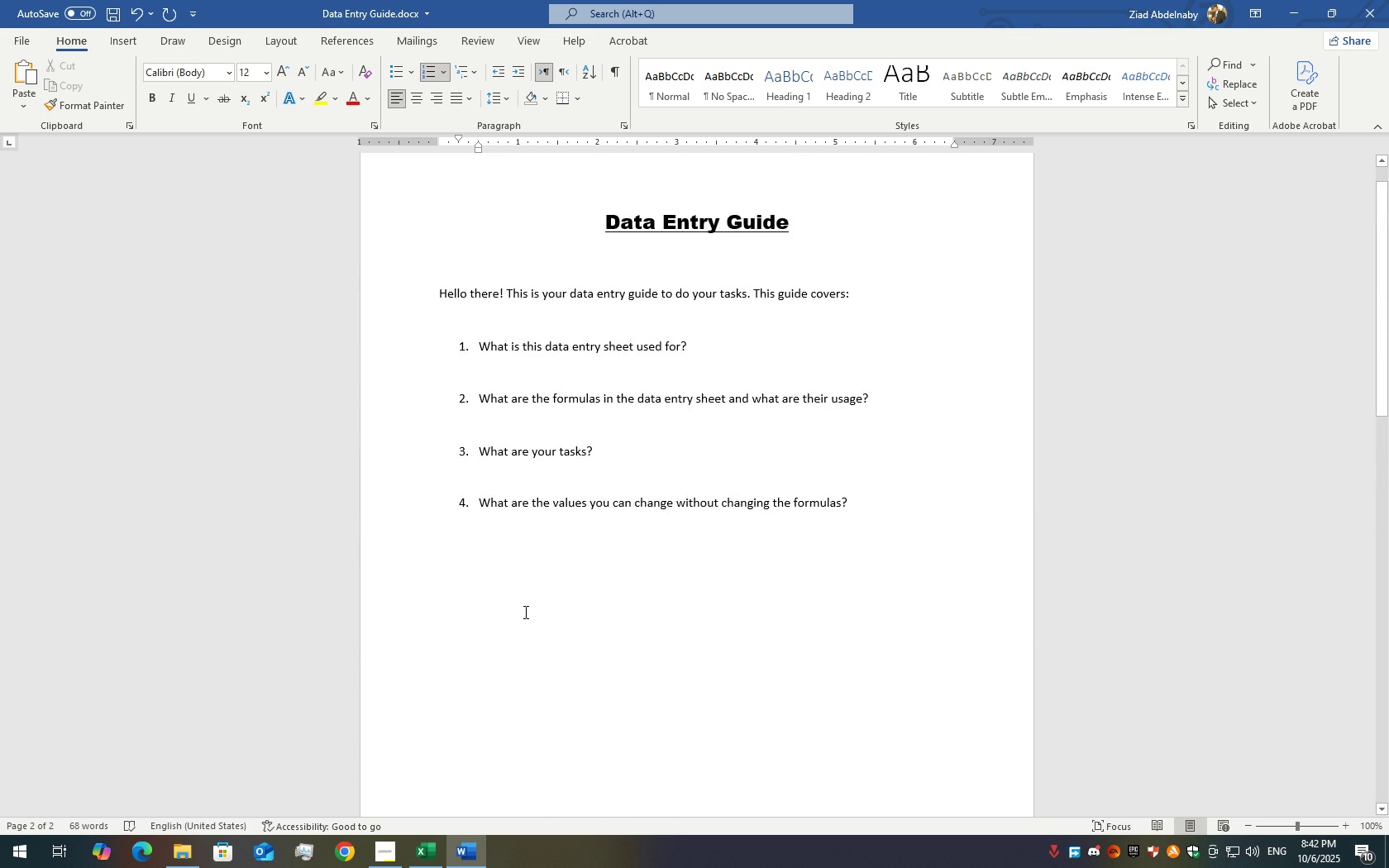 
scroll: coordinate [527, 609], scroll_direction: down, amount: 16.0
 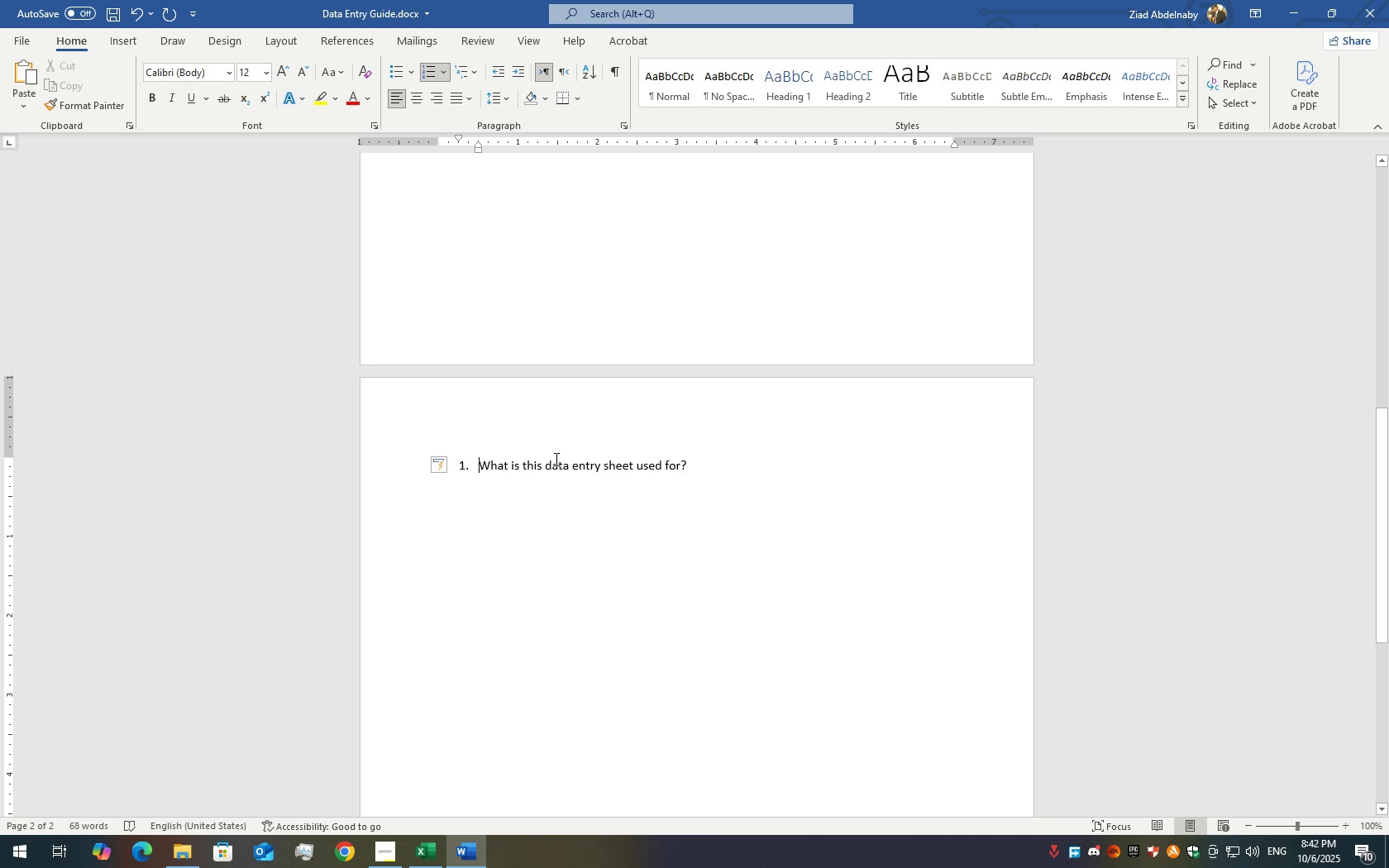 
double_click([555, 459])
 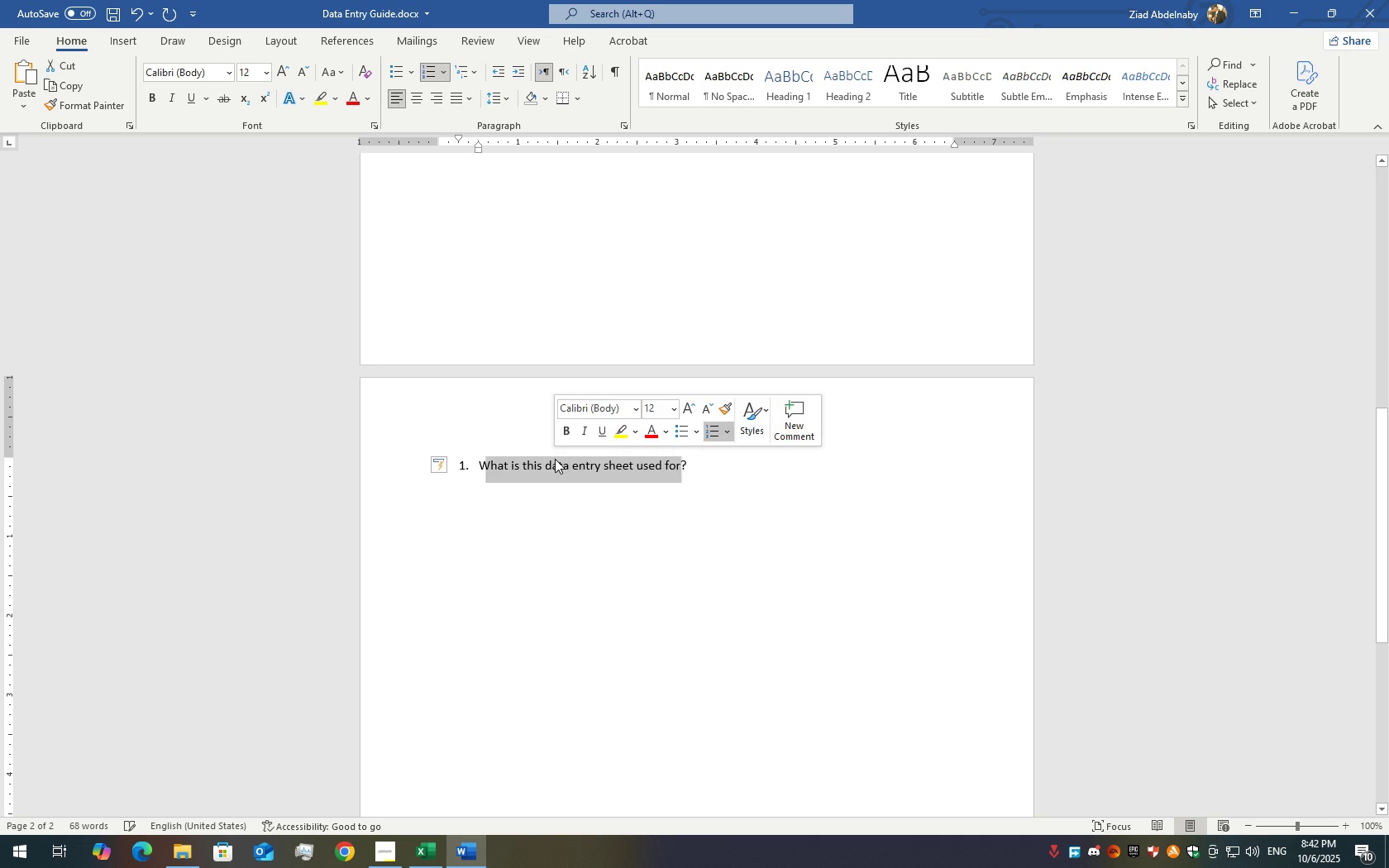 
triple_click([555, 459])
 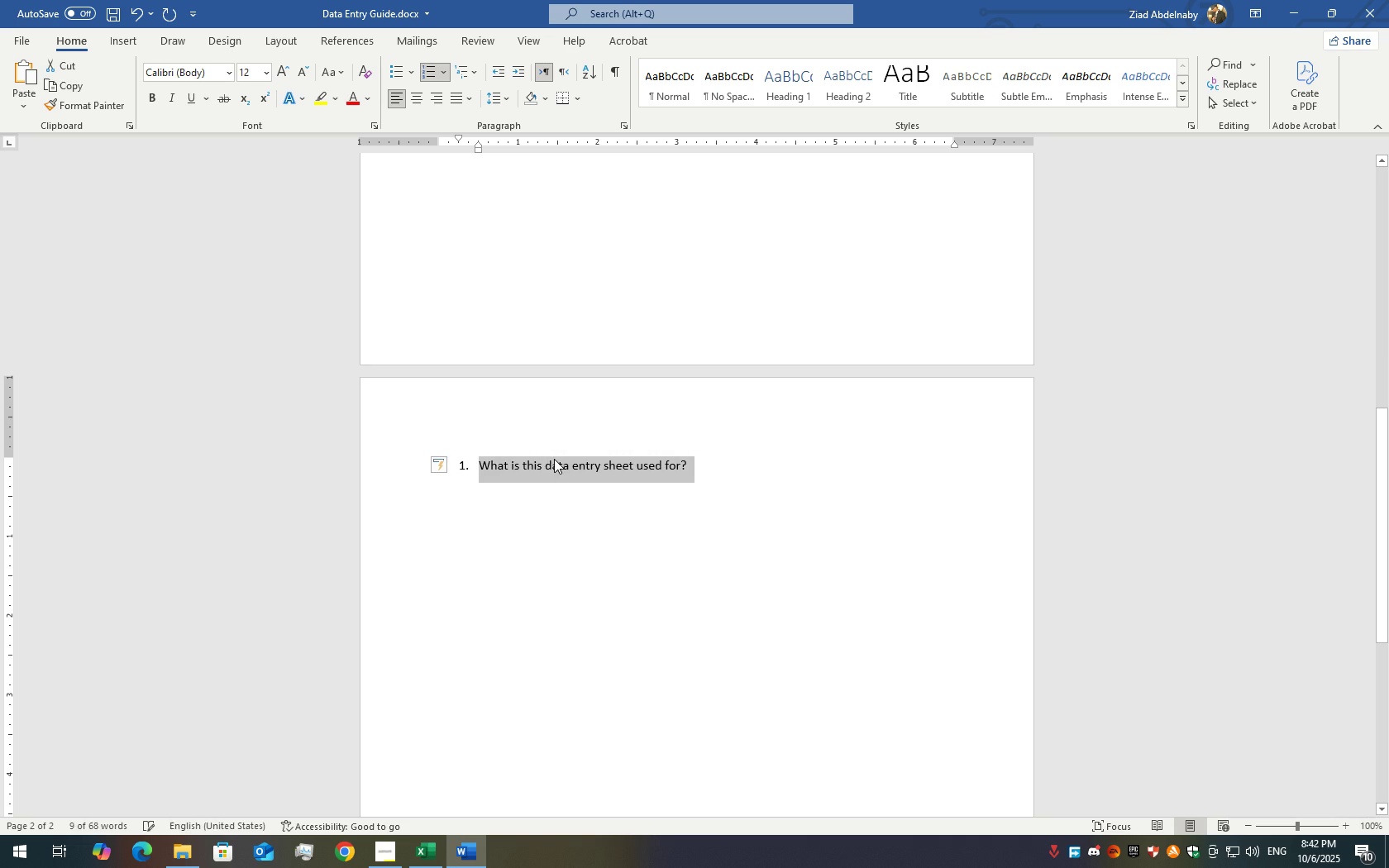 
left_click([554, 459])
 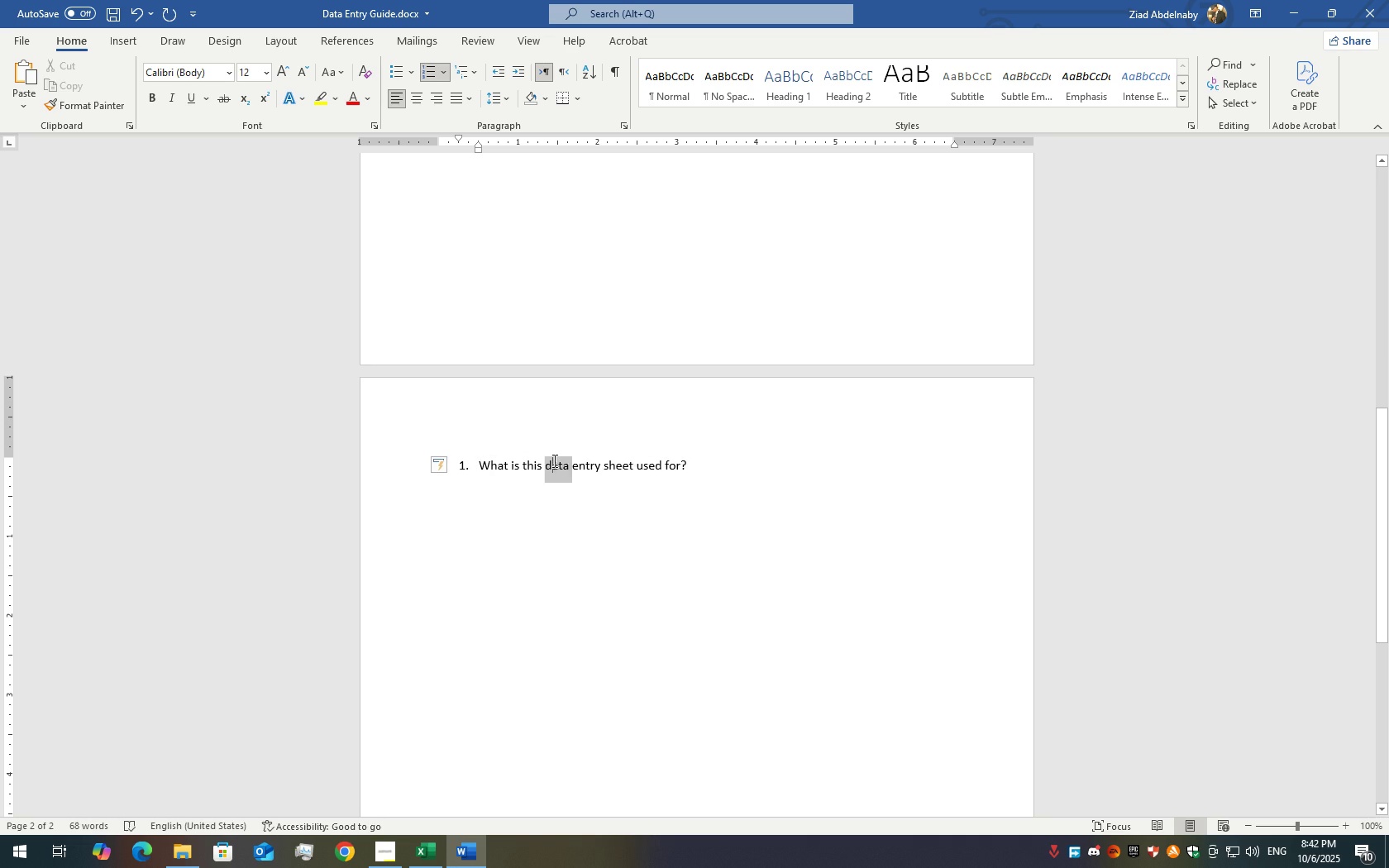 
double_click([553, 460])
 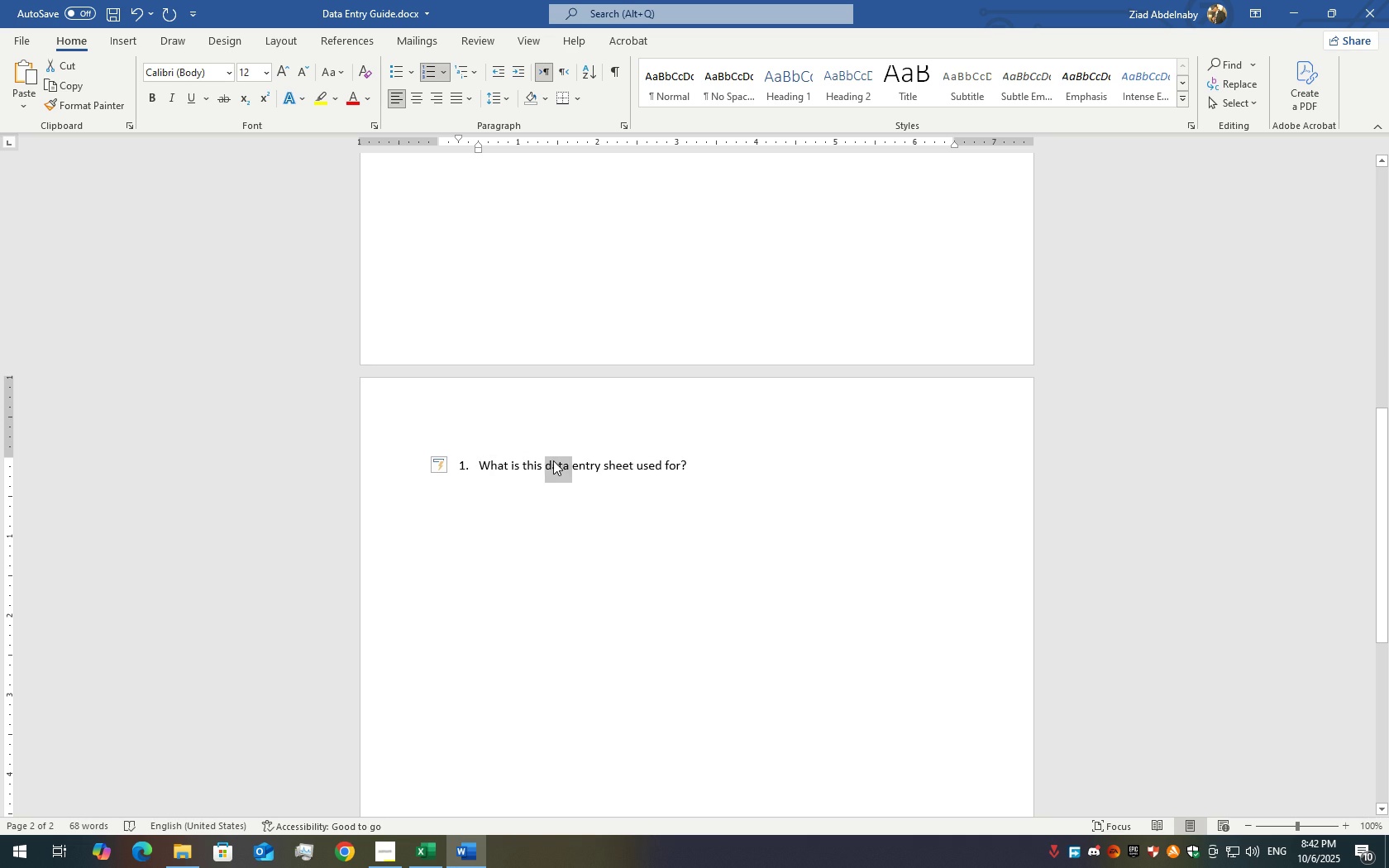 
triple_click([553, 460])
 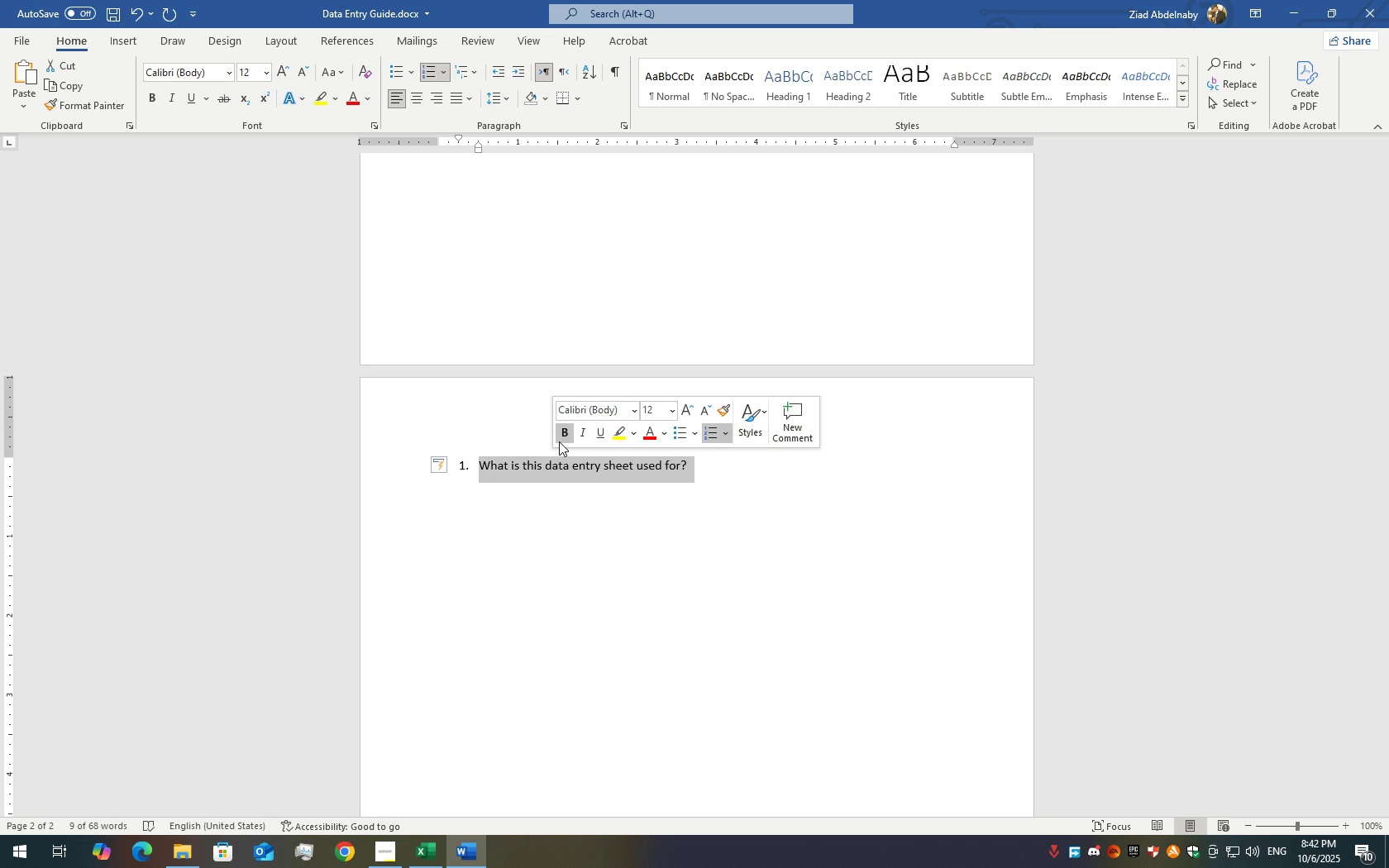 
left_click([559, 441])
 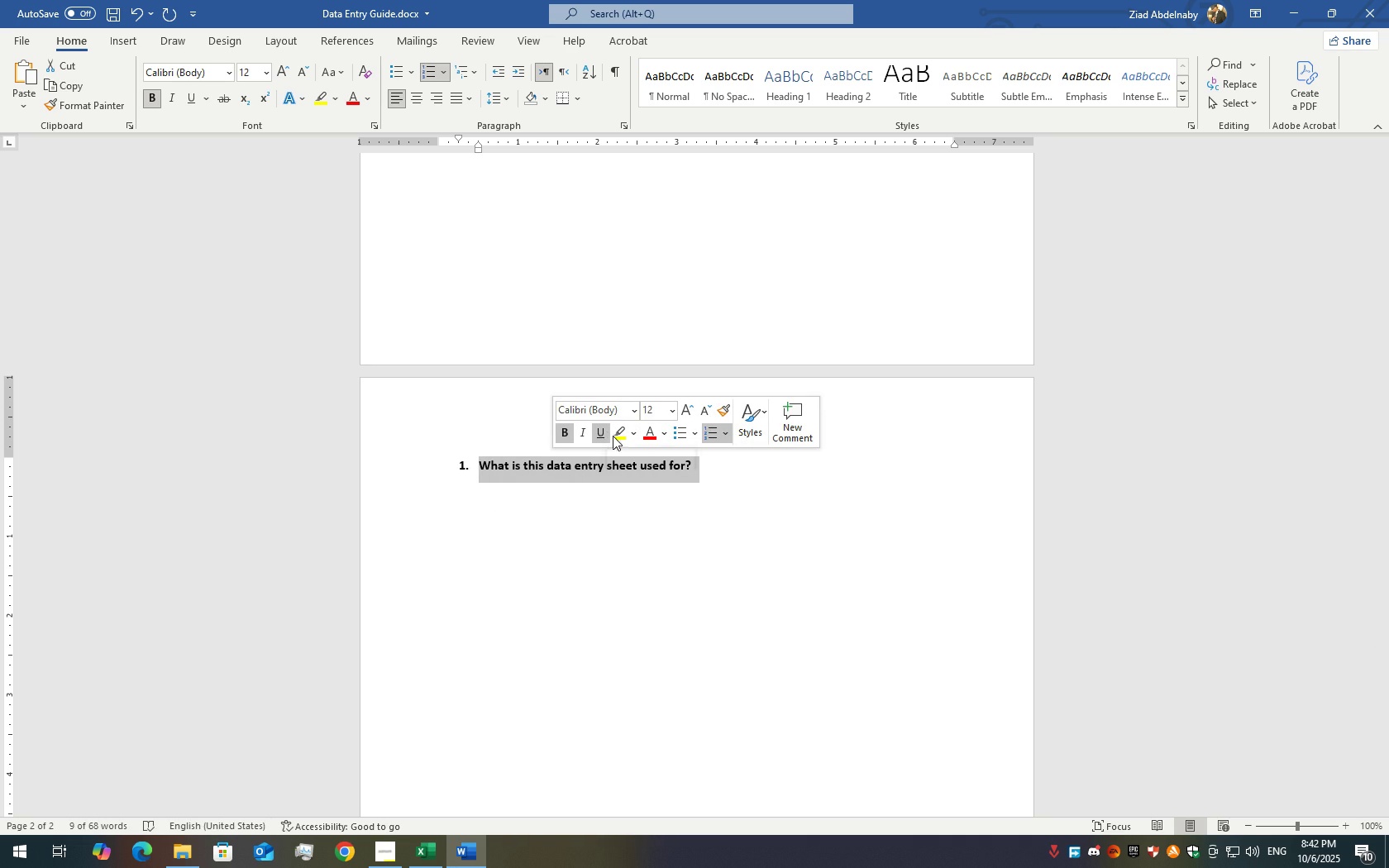 
scroll: coordinate [702, 589], scroll_direction: up, amount: 22.0
 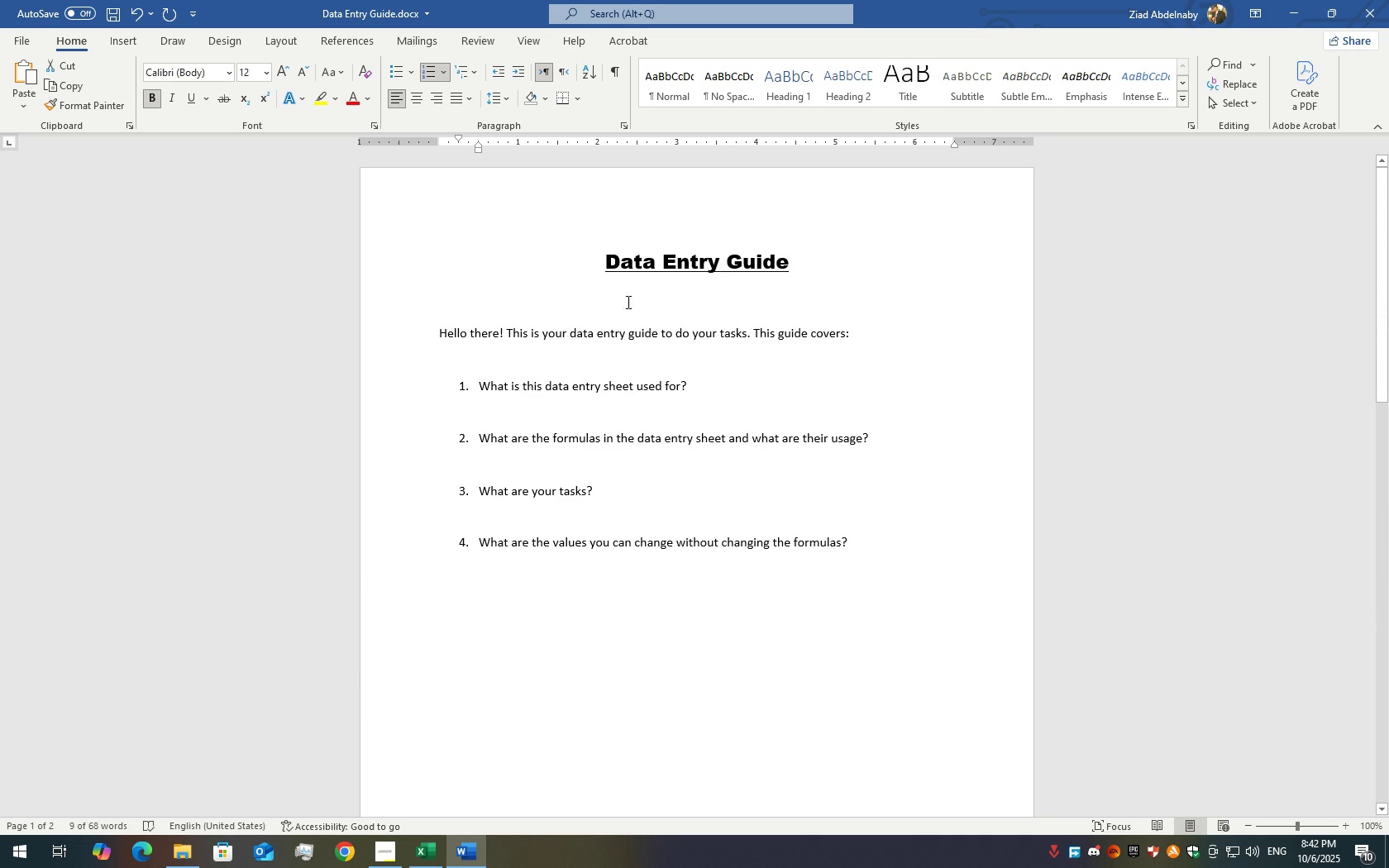 
scroll: coordinate [602, 685], scroll_direction: down, amount: 16.0
 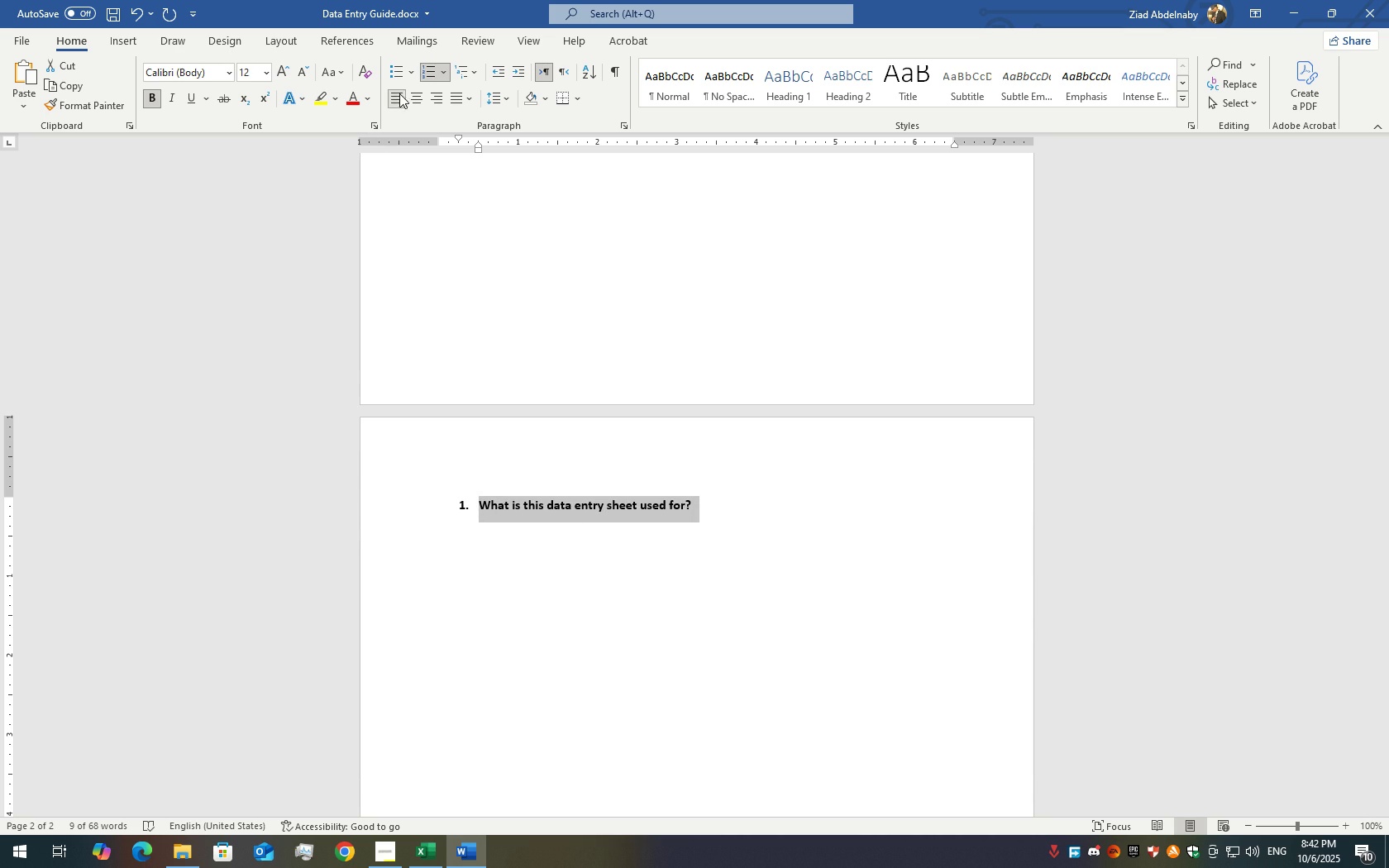 
left_click([423, 101])
 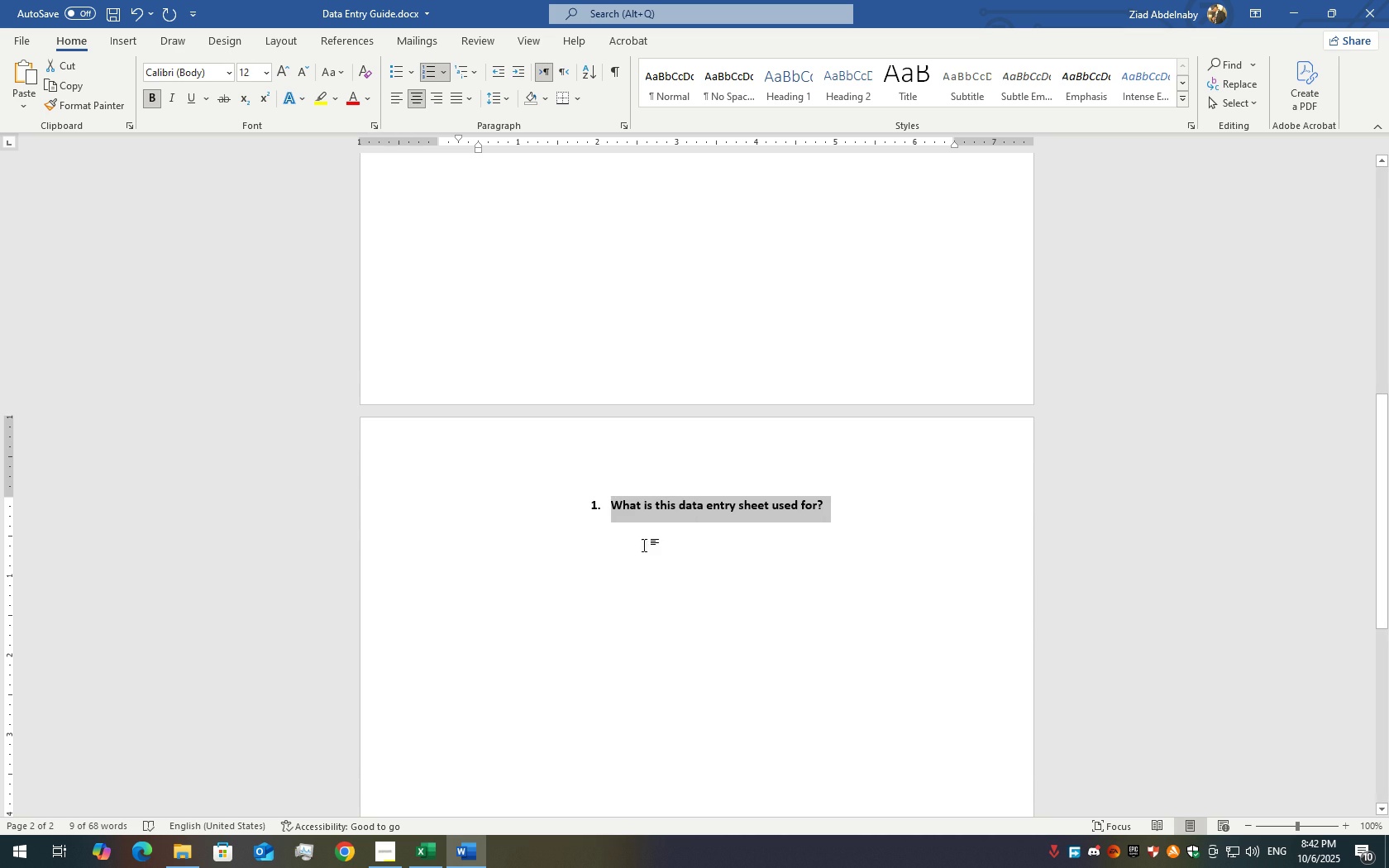 
left_click([615, 517])
 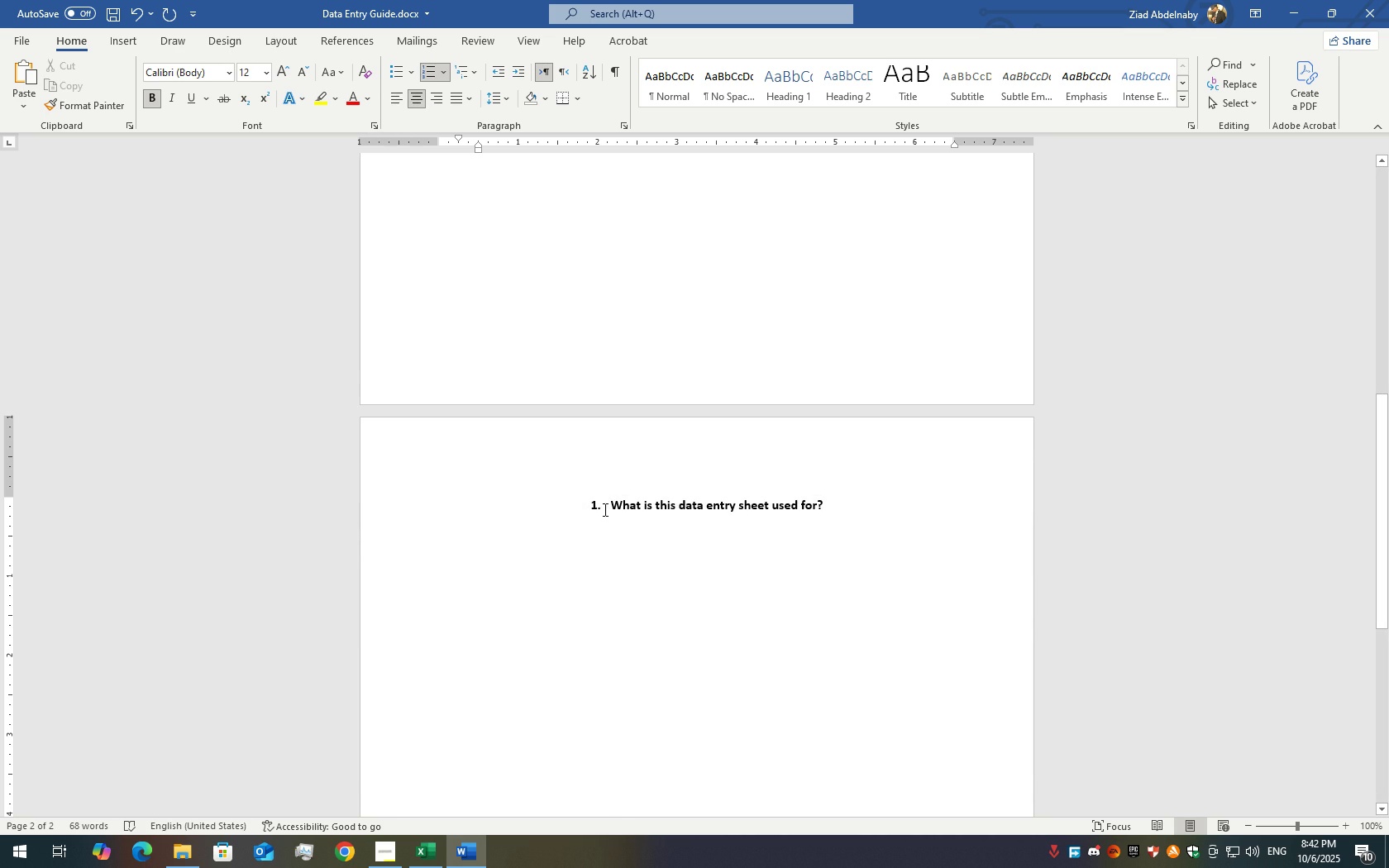 
key(Backspace)
 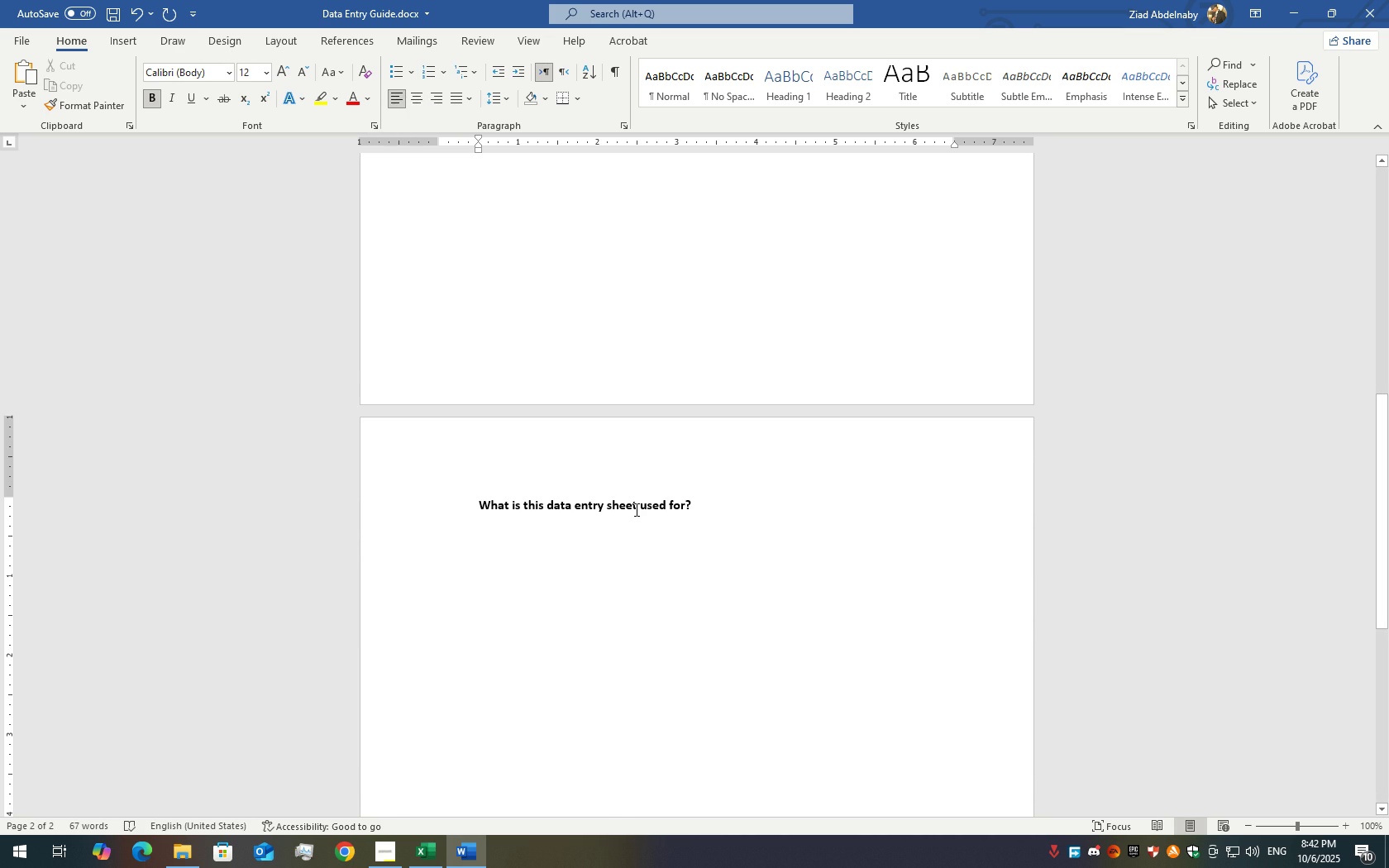 
scroll: coordinate [634, 442], scroll_direction: up, amount: 2.0
 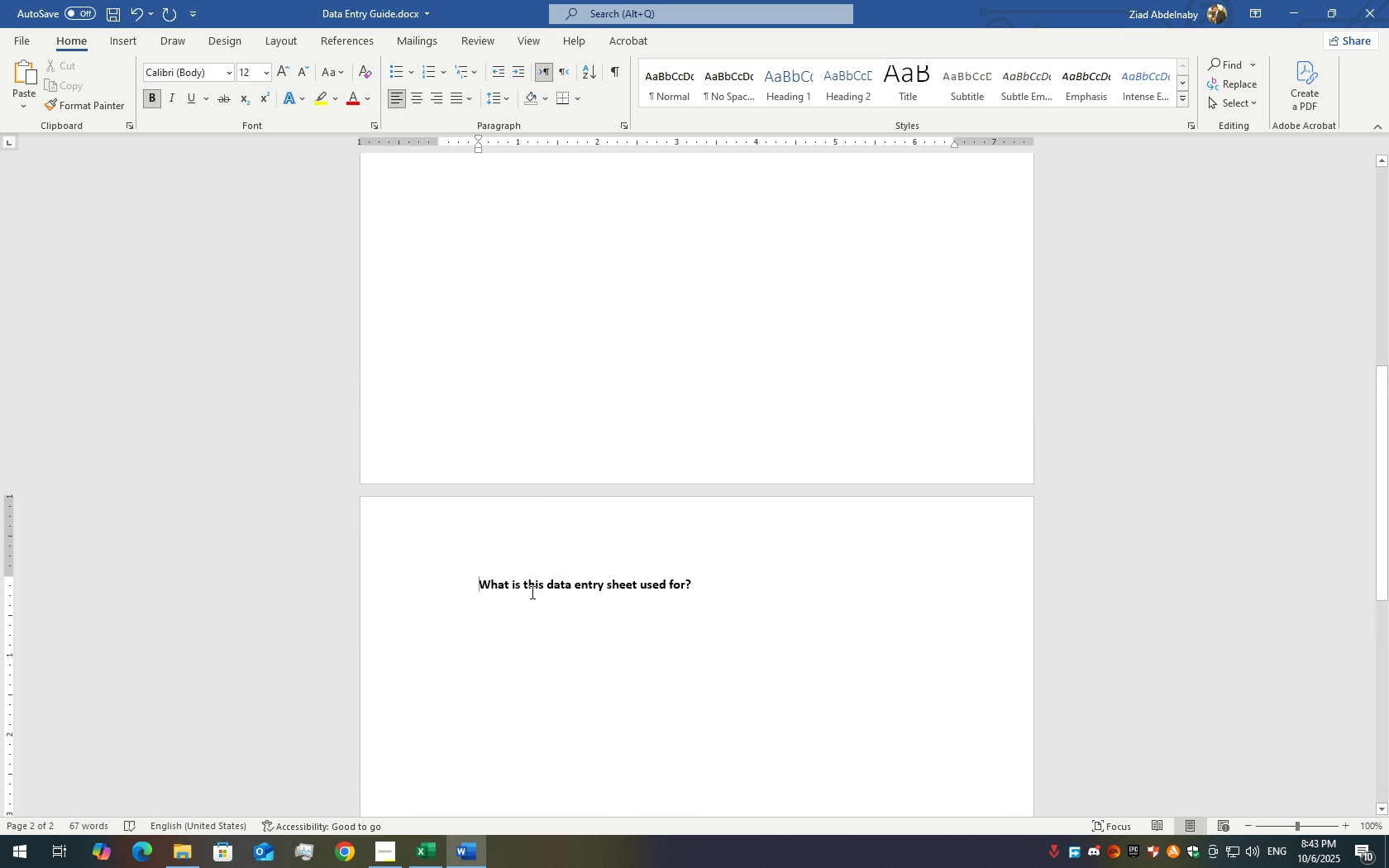 
double_click([532, 588])
 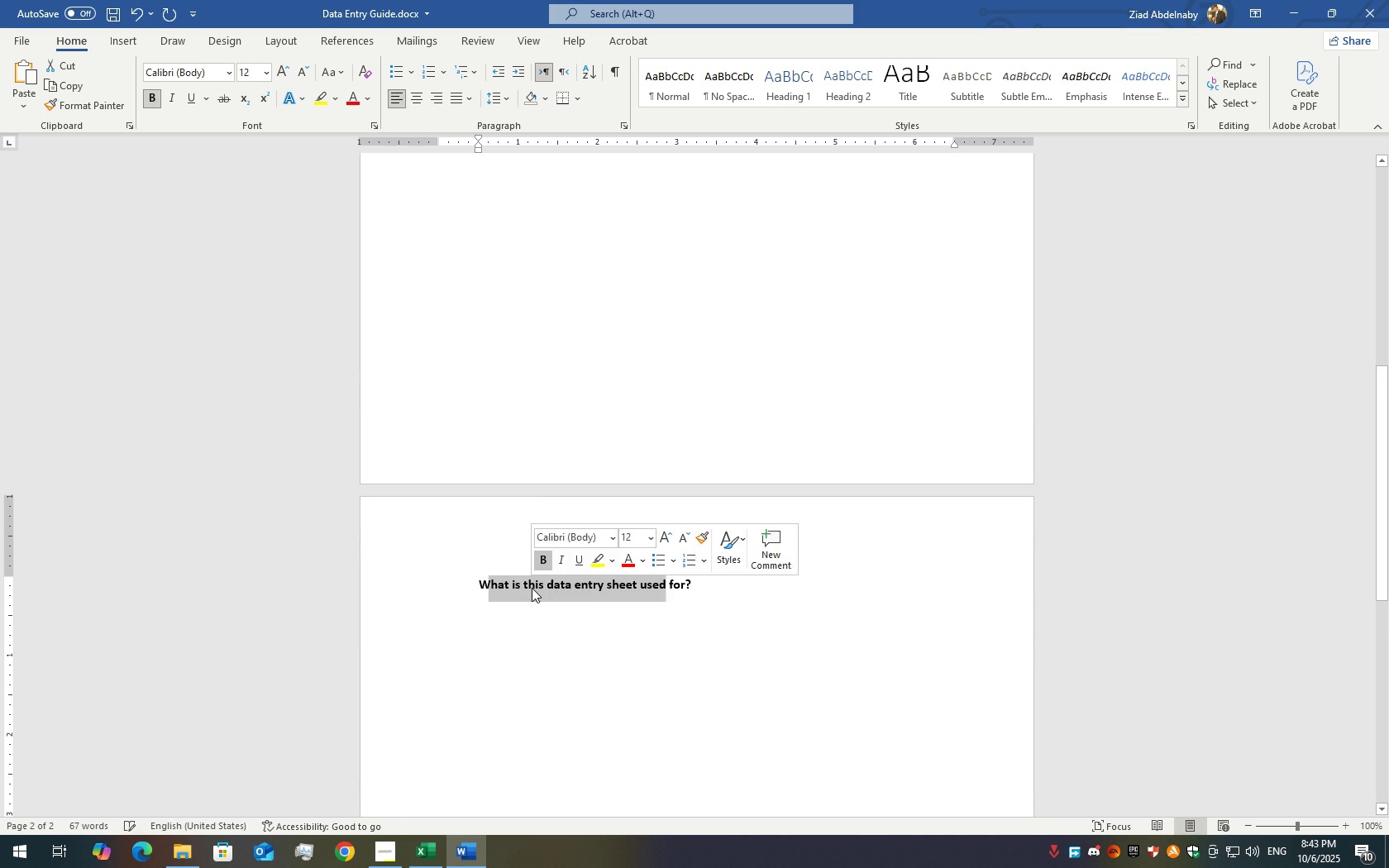 
triple_click([532, 588])
 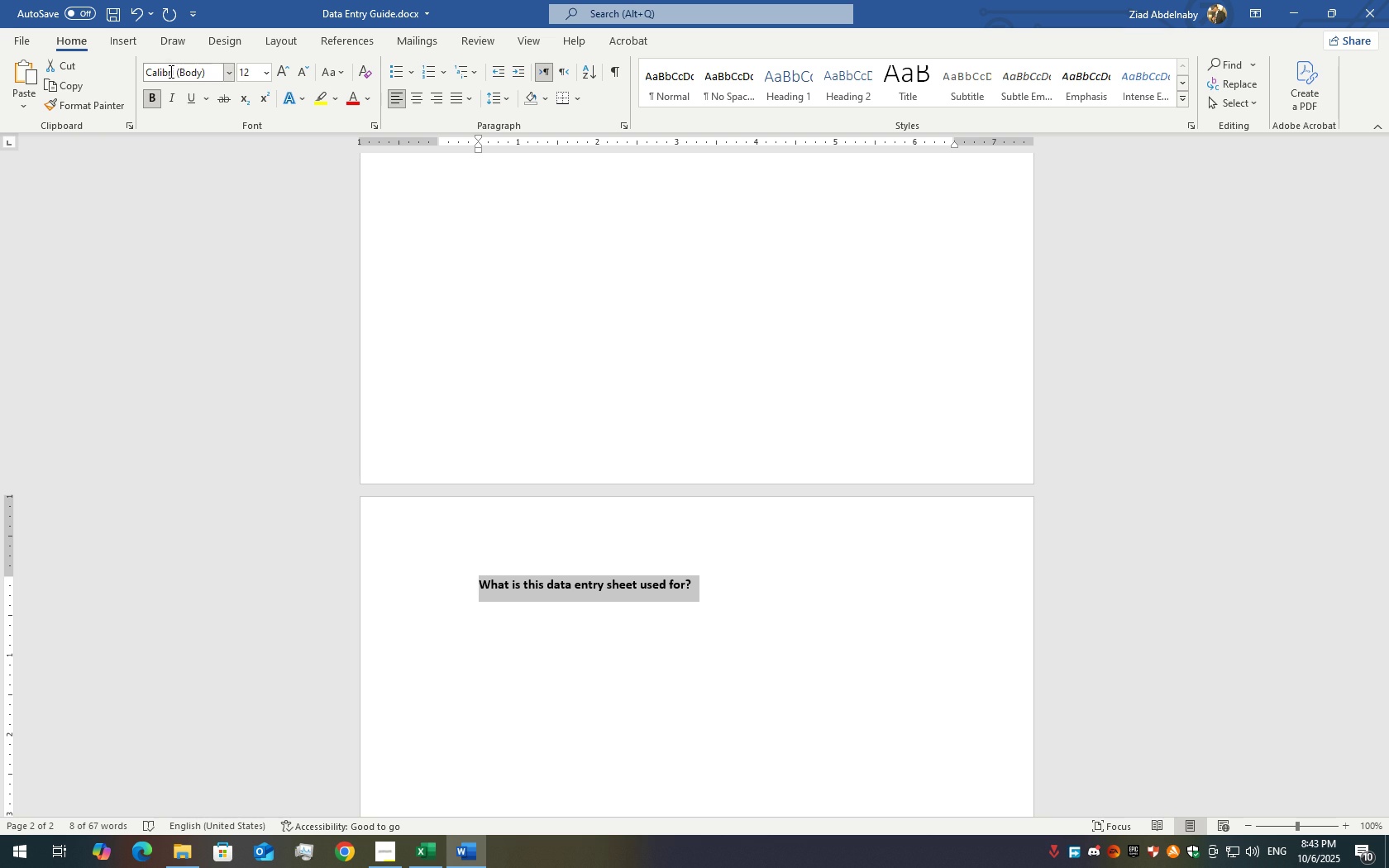 
left_click([169, 71])
 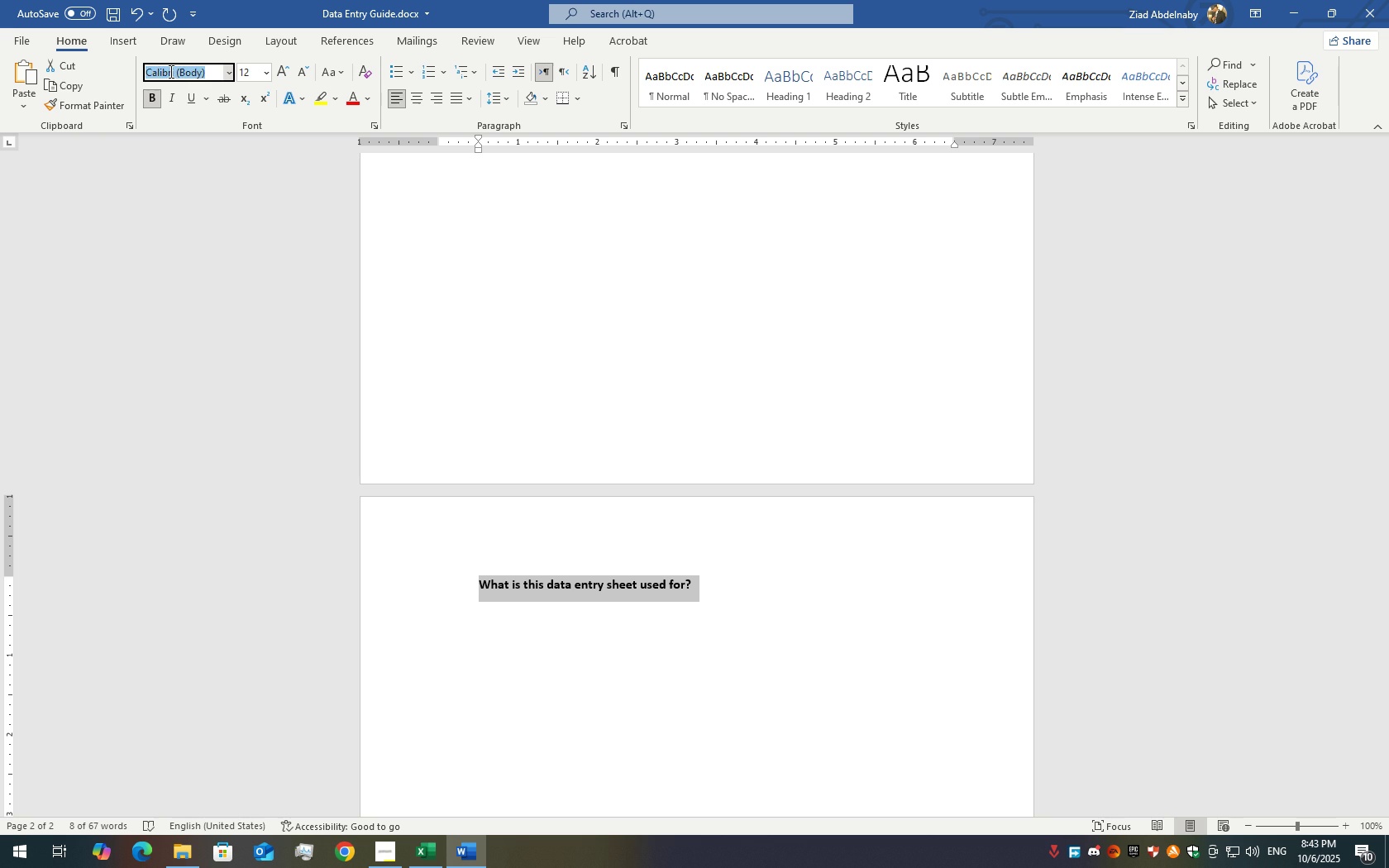 
type(arial b)
 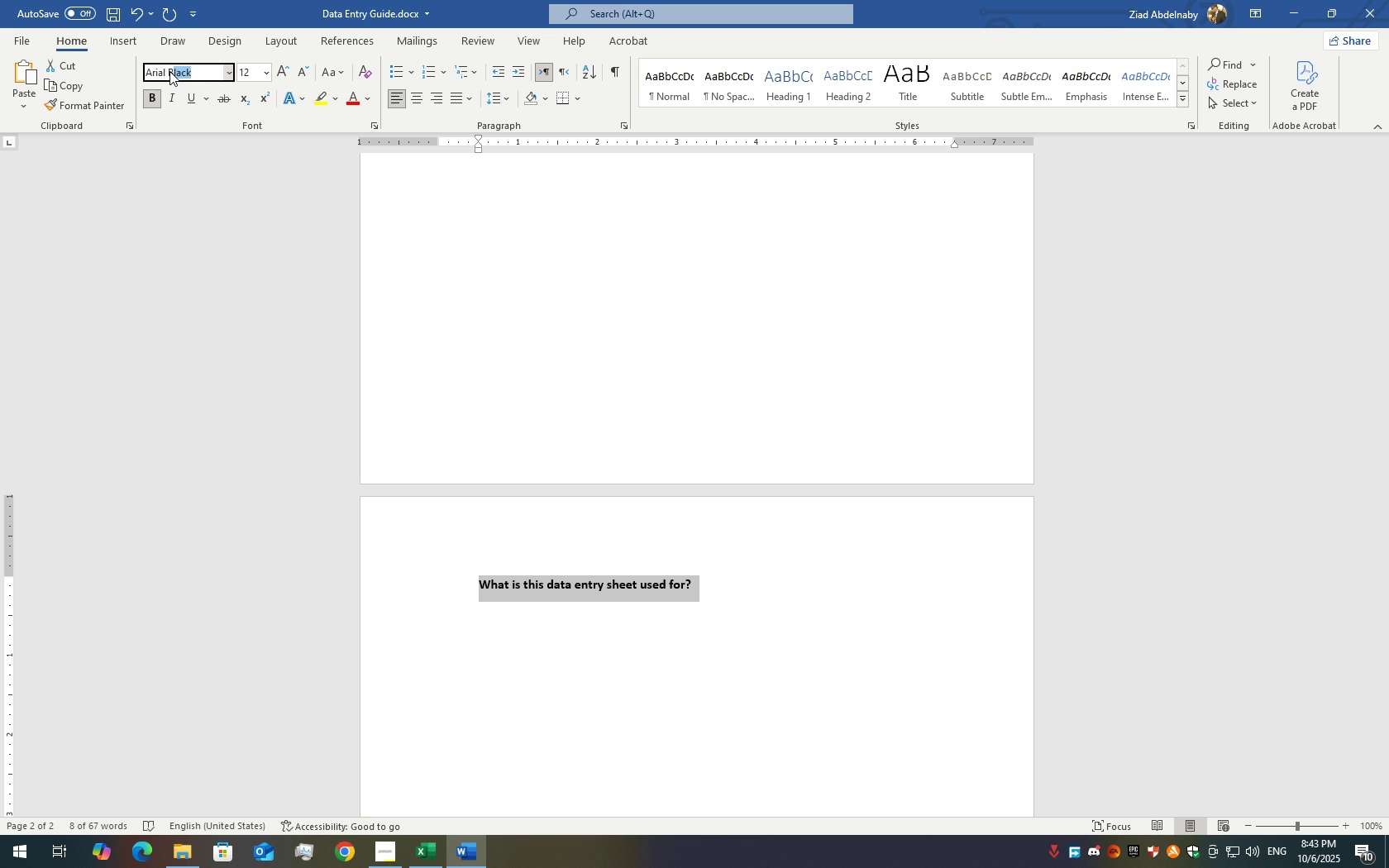 
key(Enter)
 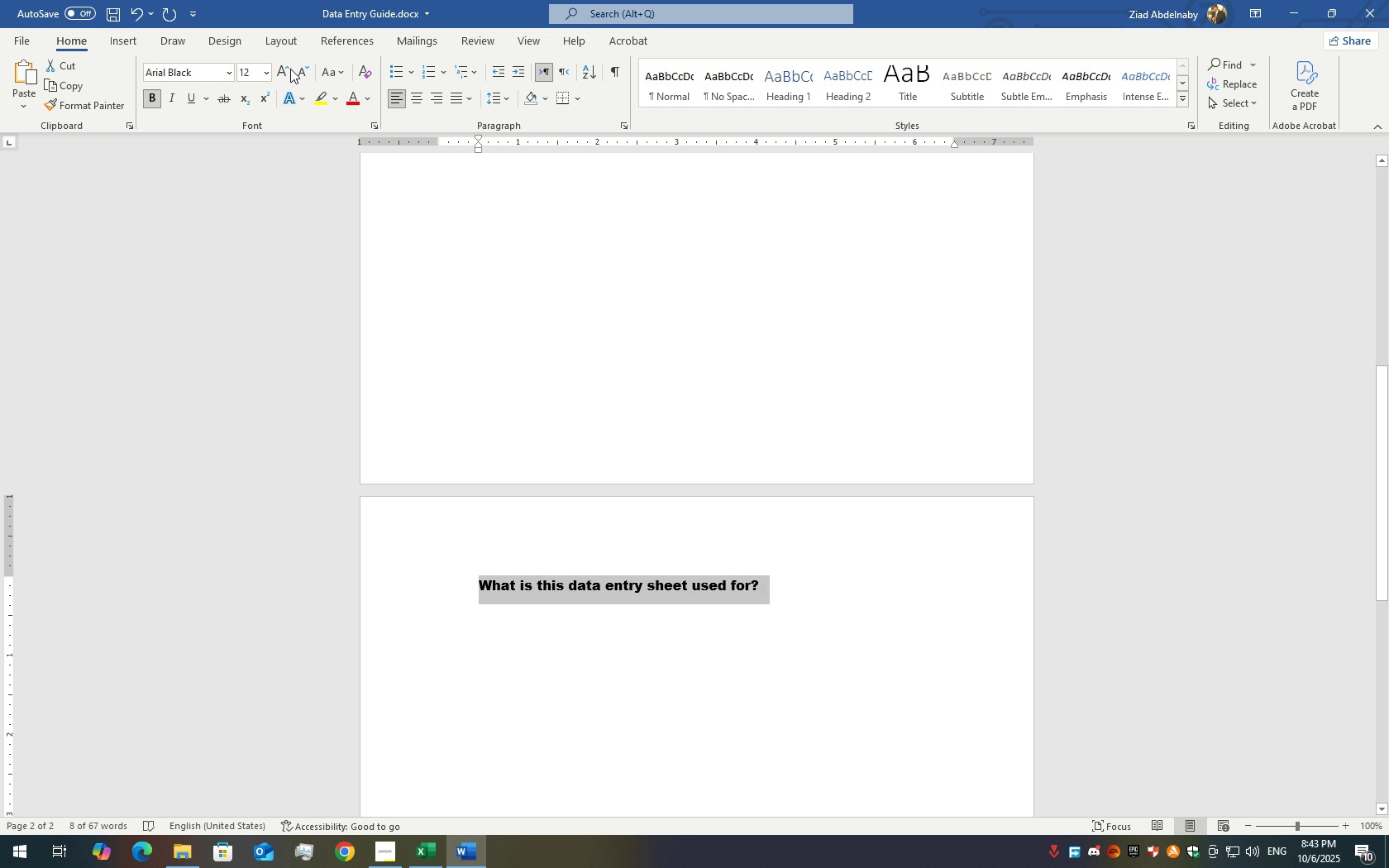 
left_click([285, 73])
 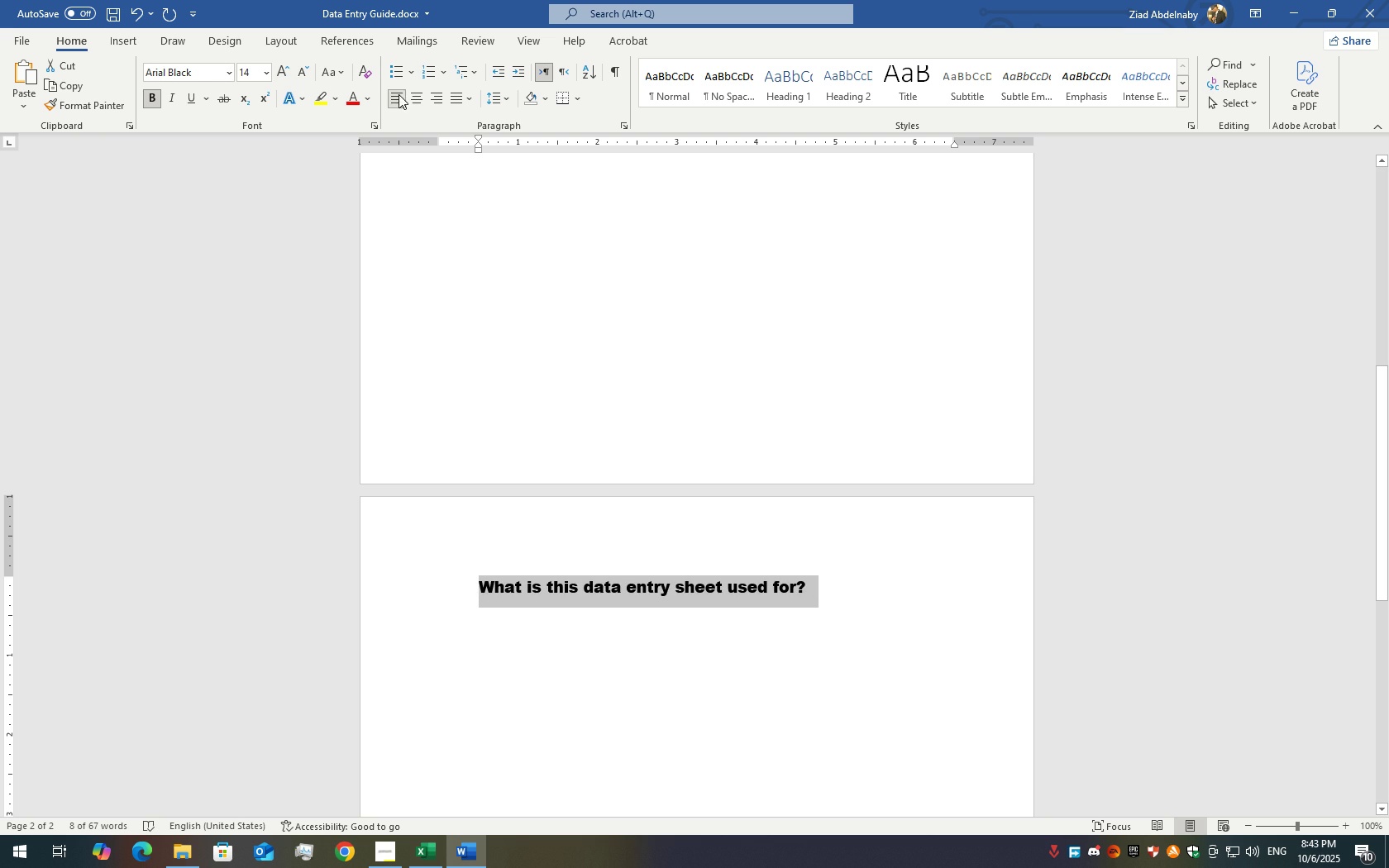 
left_click([412, 95])
 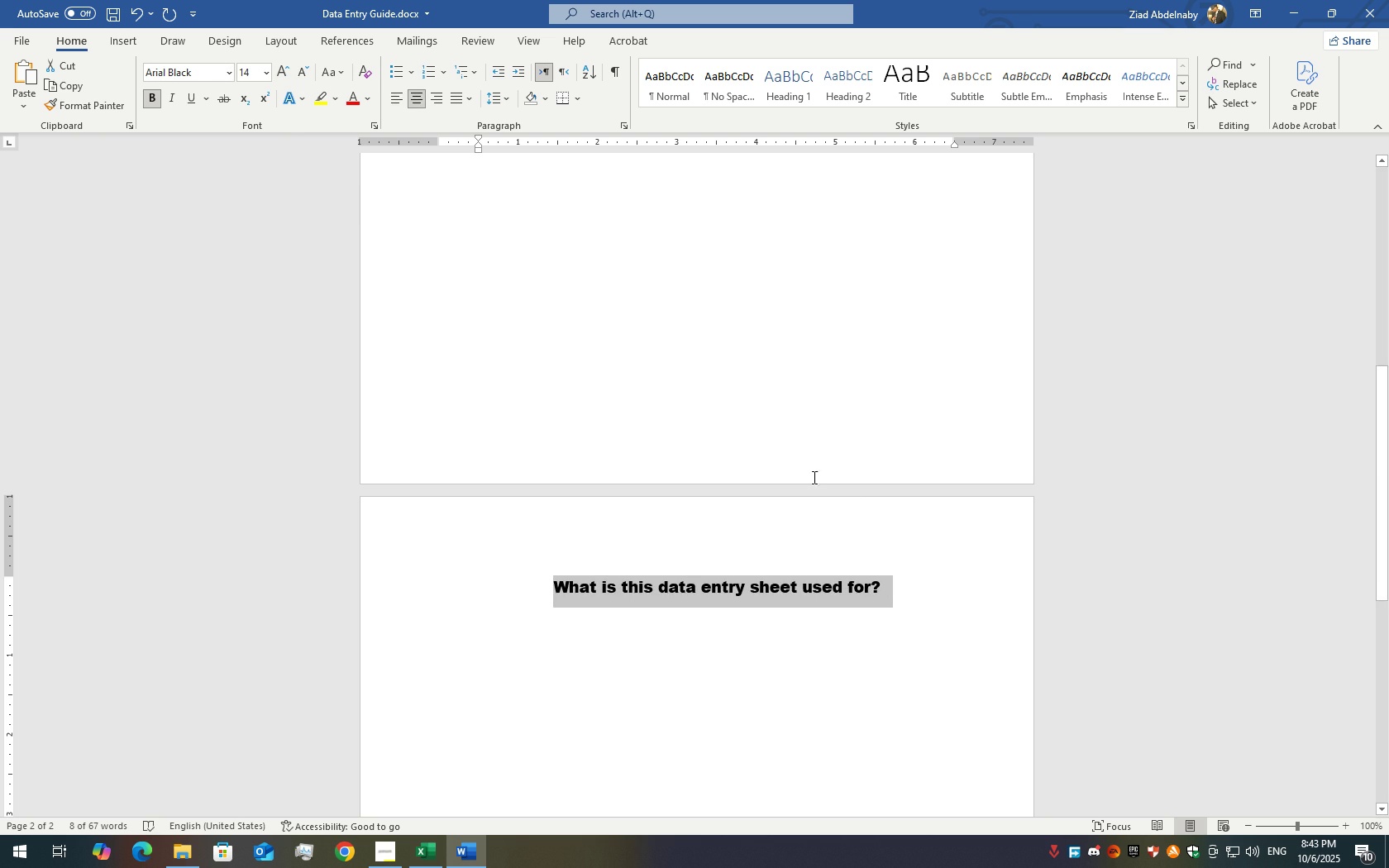 
scroll: coordinate [603, 517], scroll_direction: down, amount: 4.0
 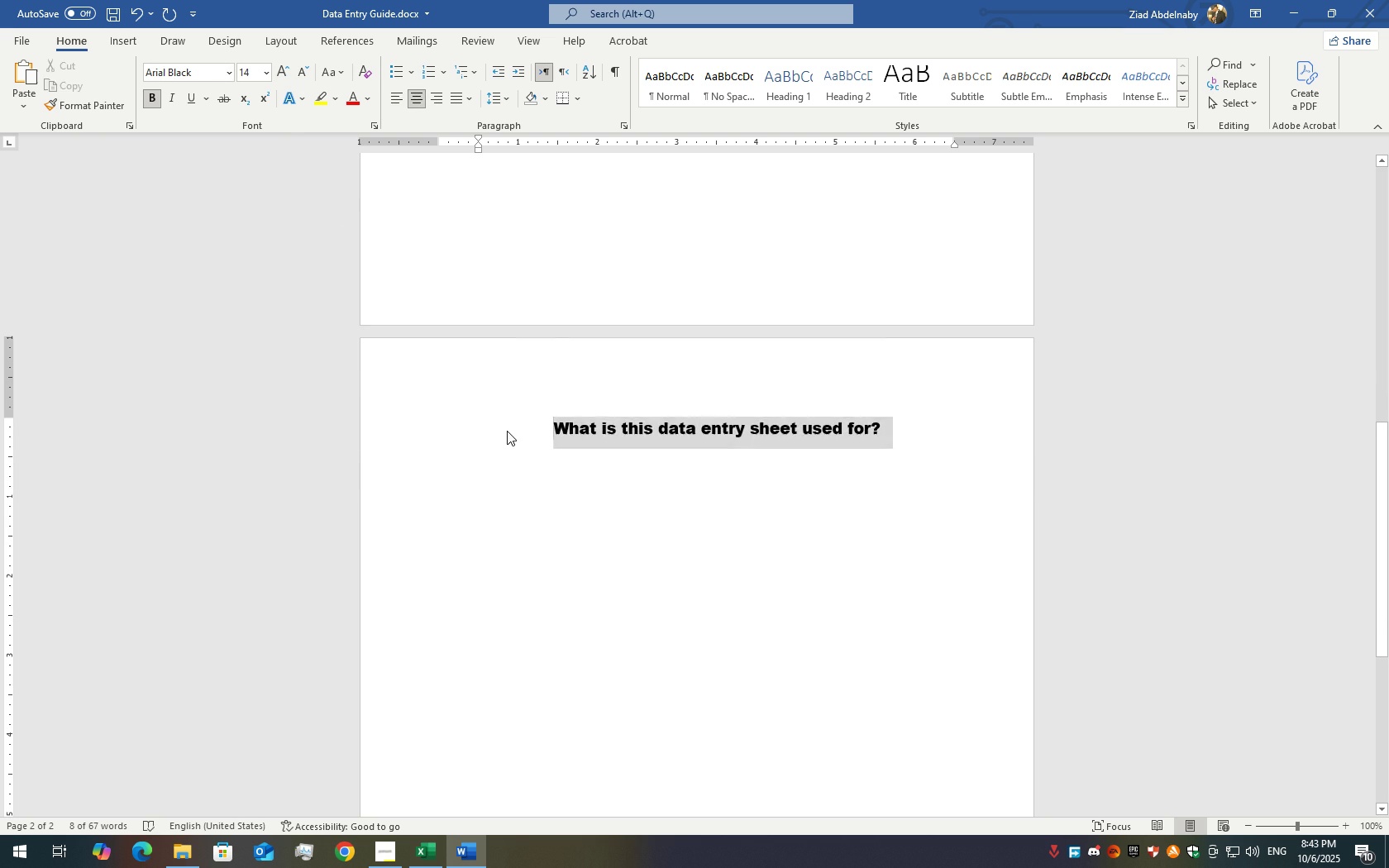 
left_click([507, 431])
 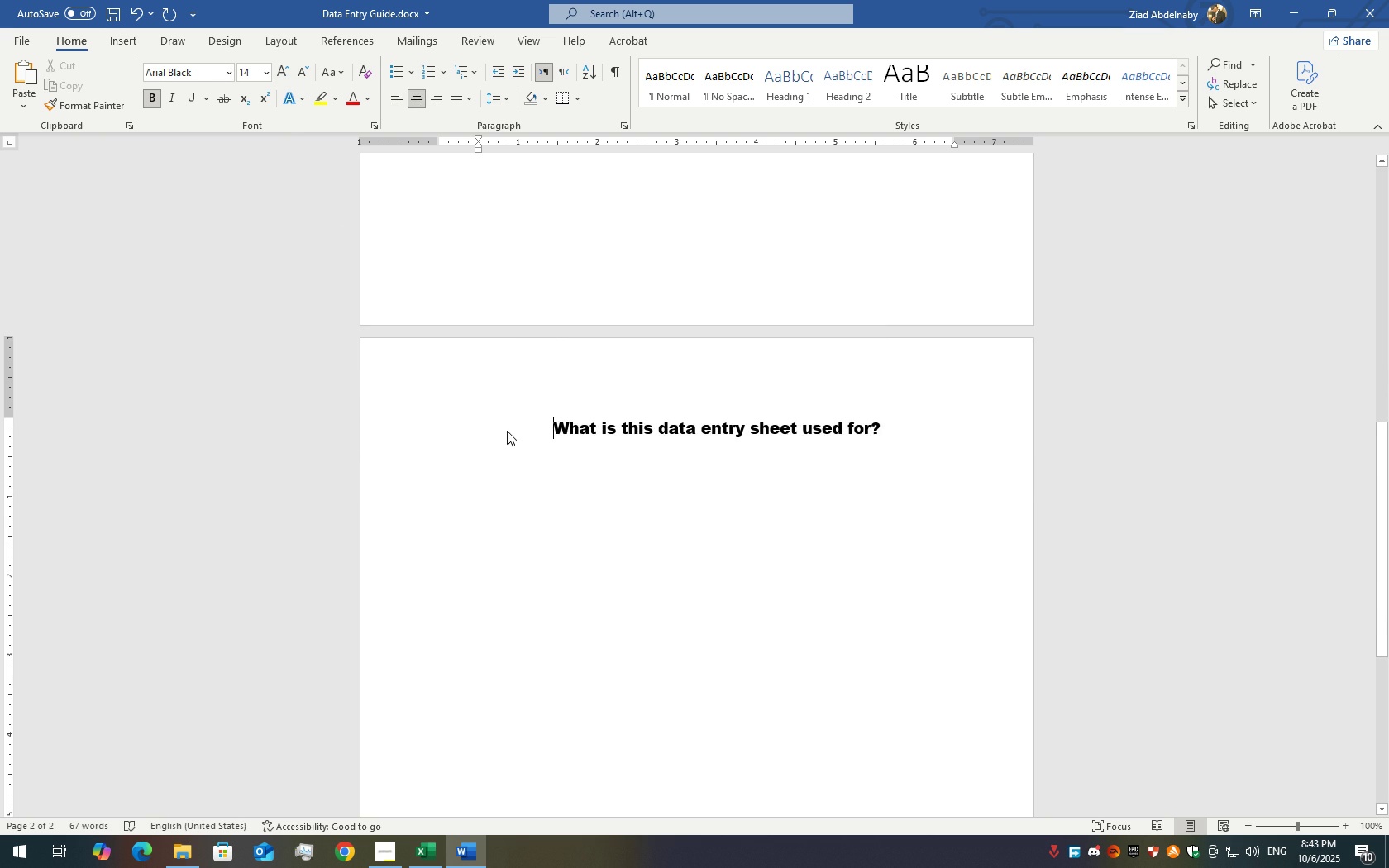 
key(Backspace)
 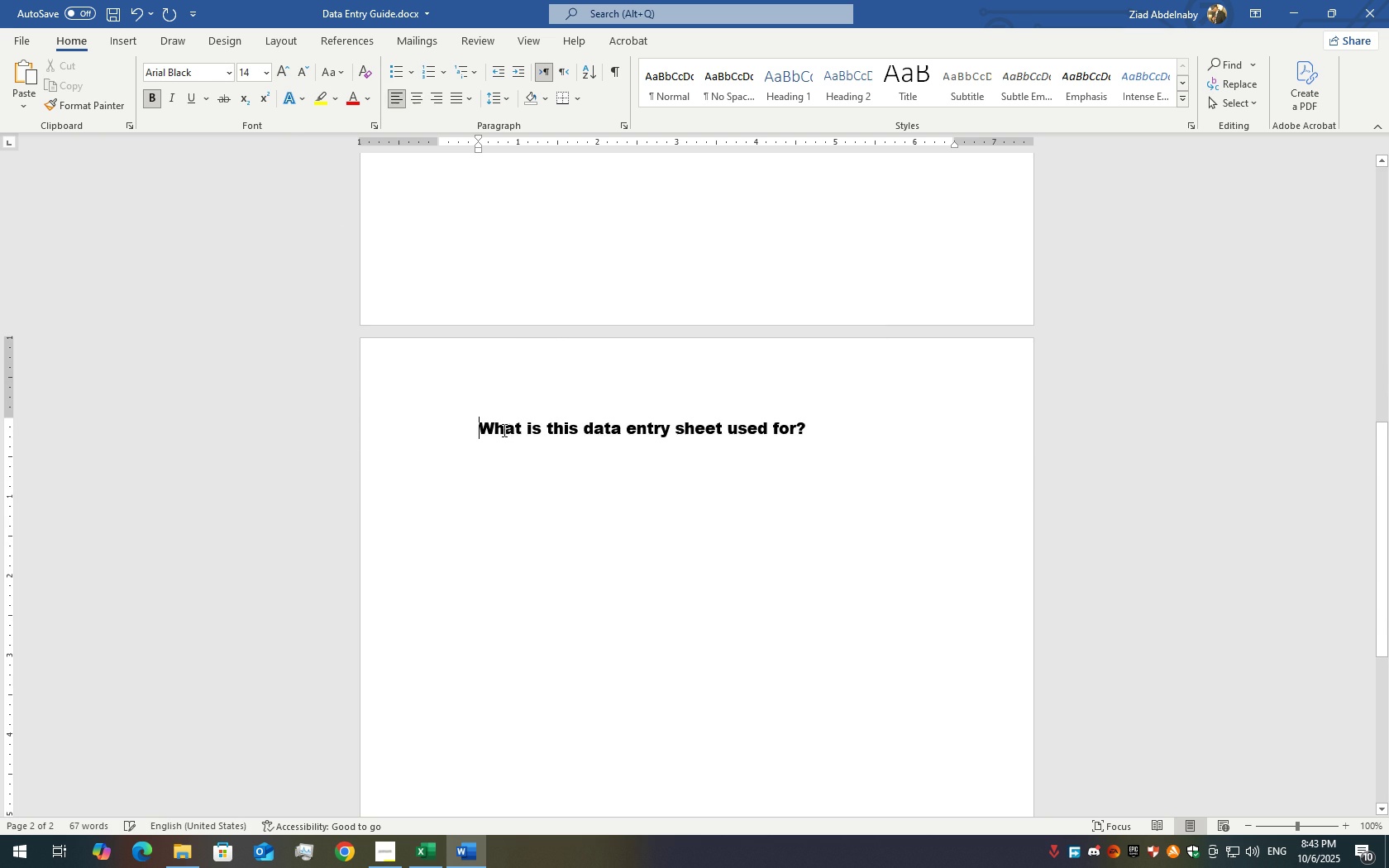 
key(Backspace)
 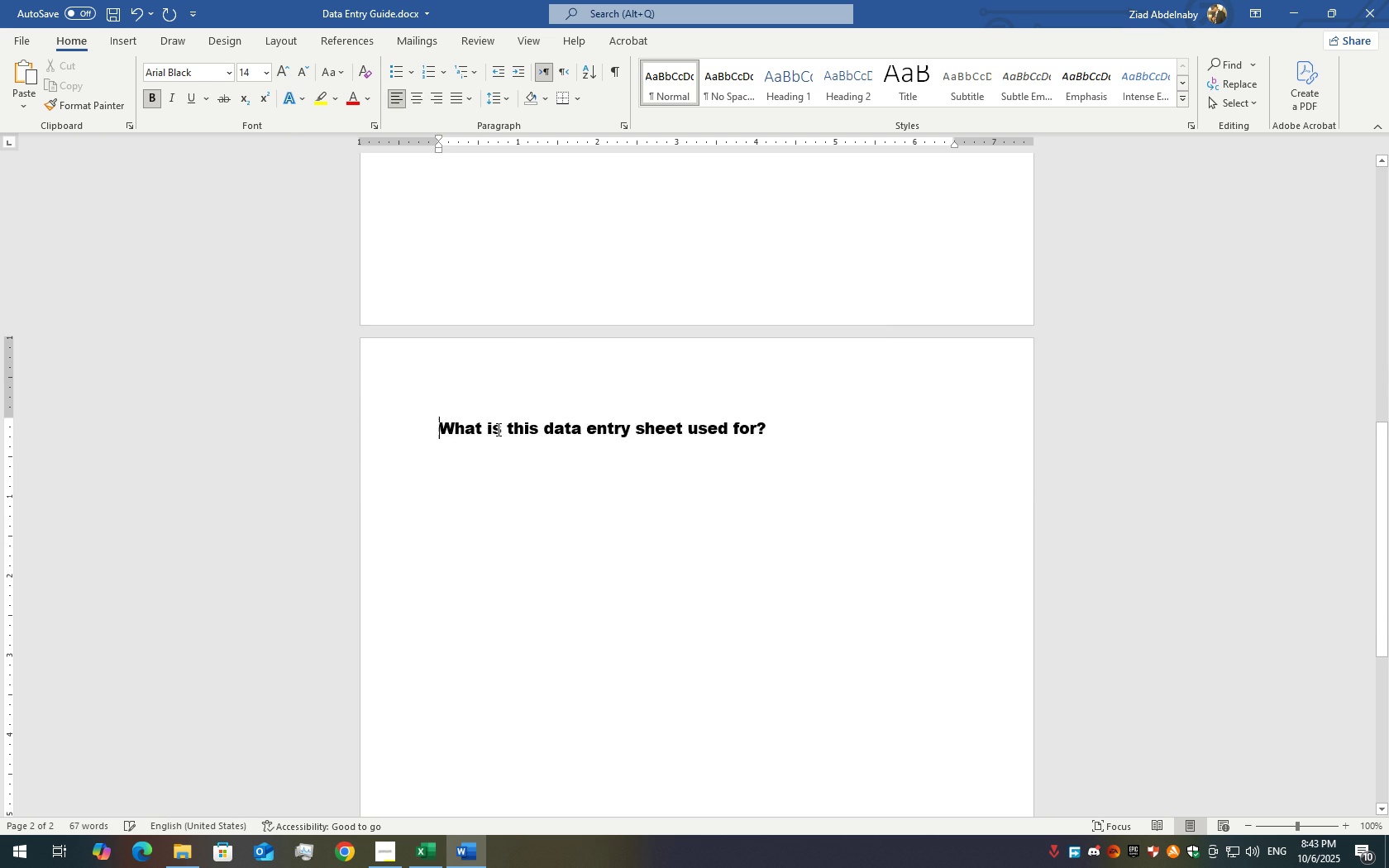 
key(Backspace)
 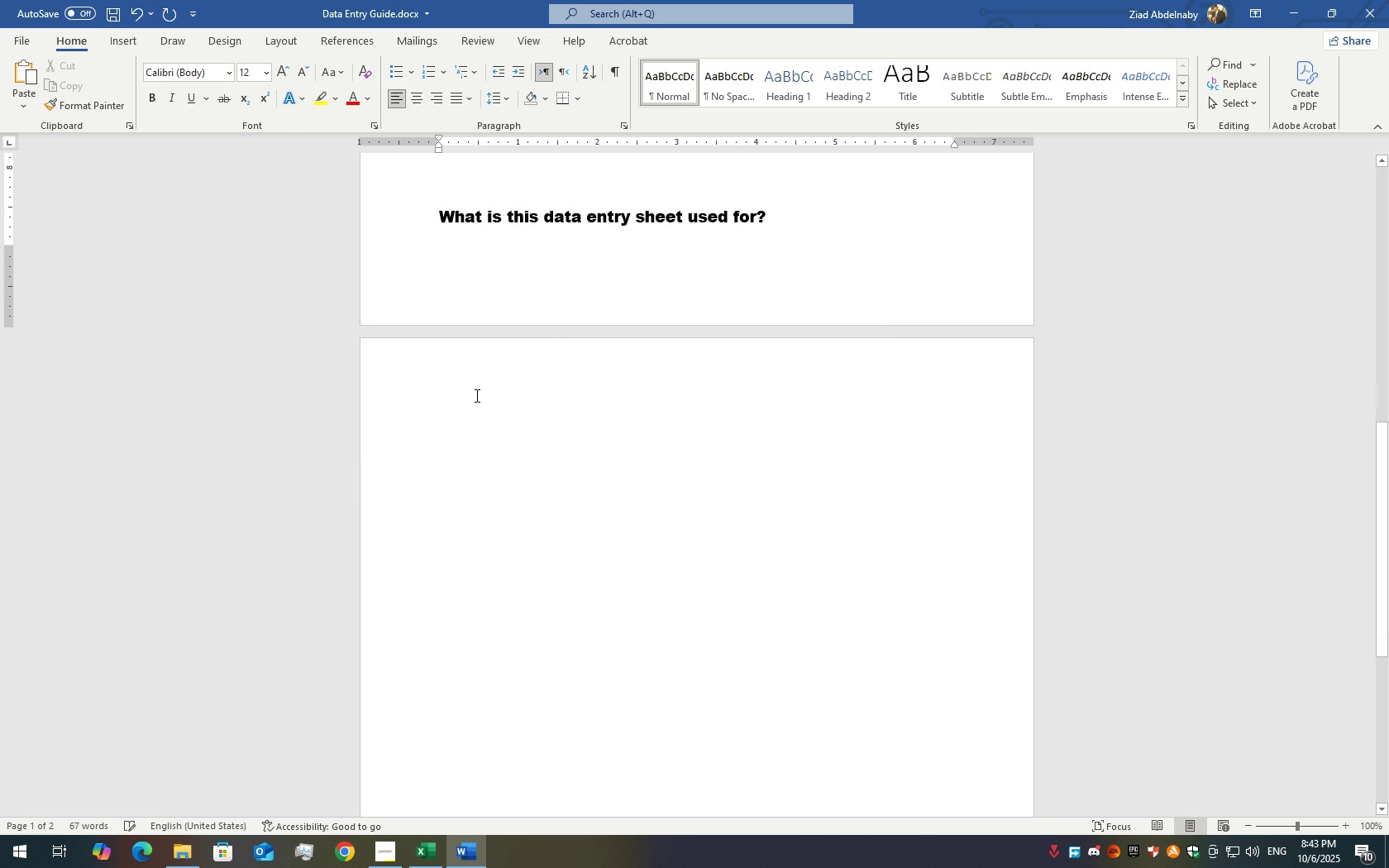 
key(Enter)
 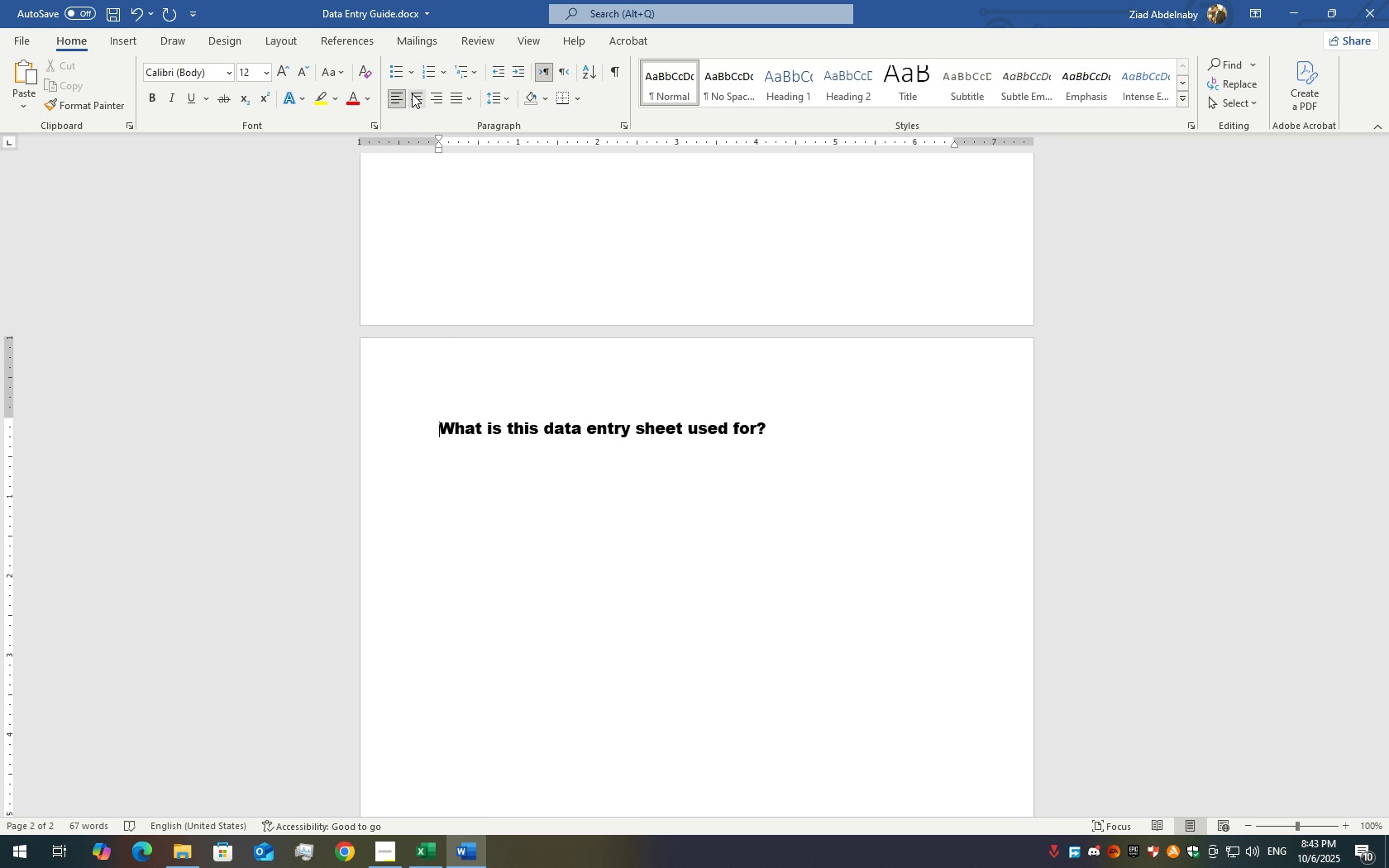 
left_click([412, 93])
 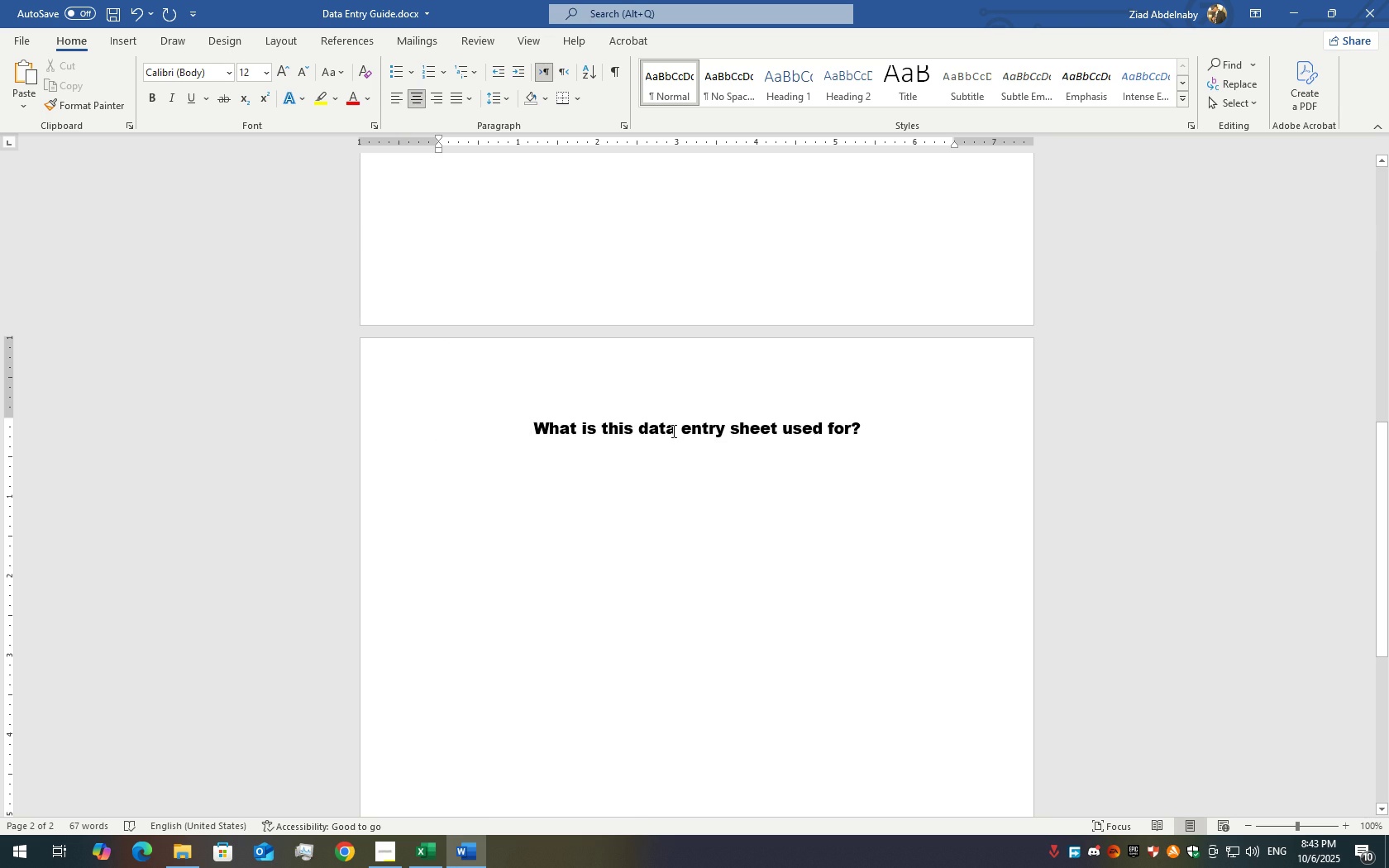 
double_click([672, 429])
 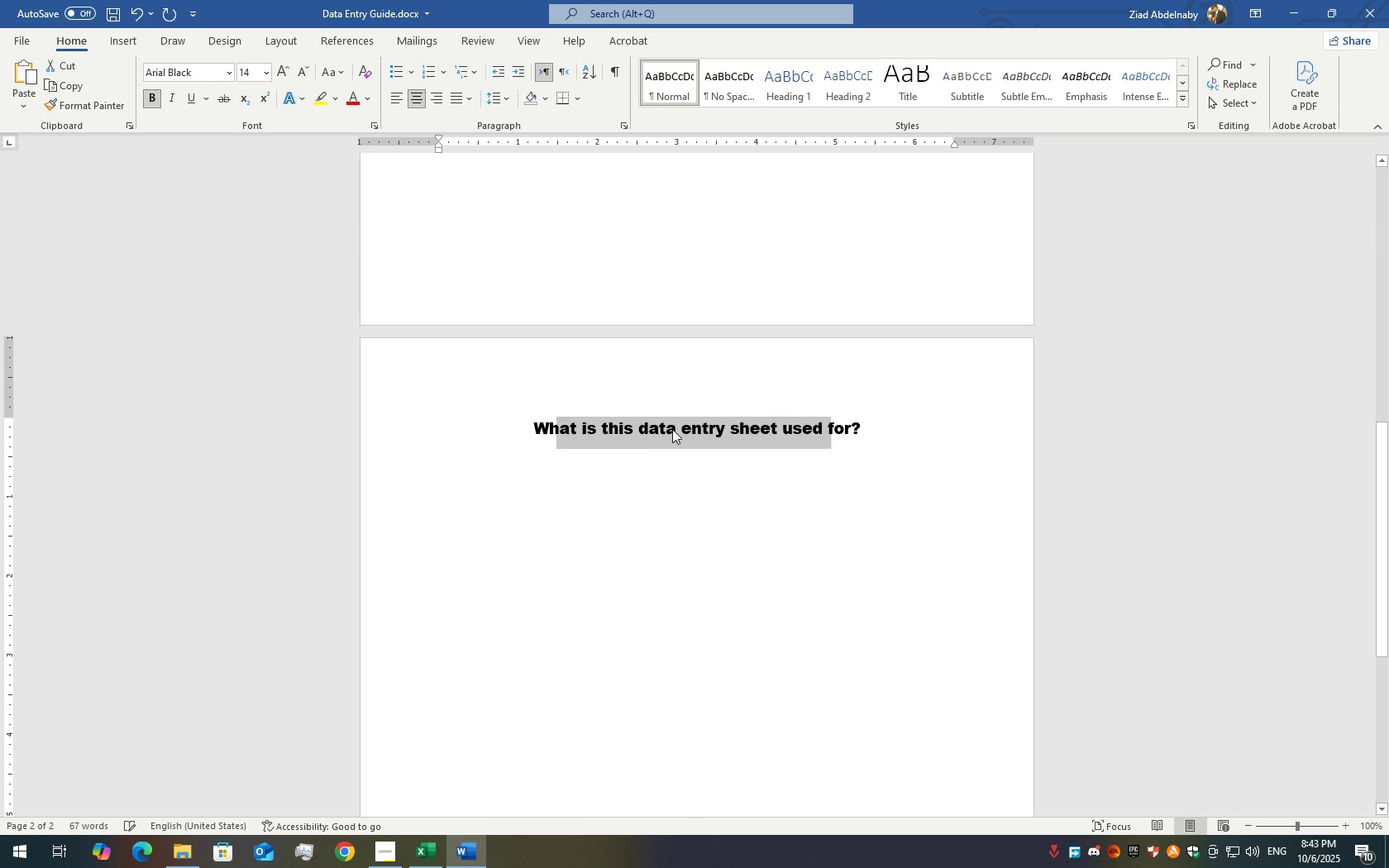 
triple_click([672, 429])
 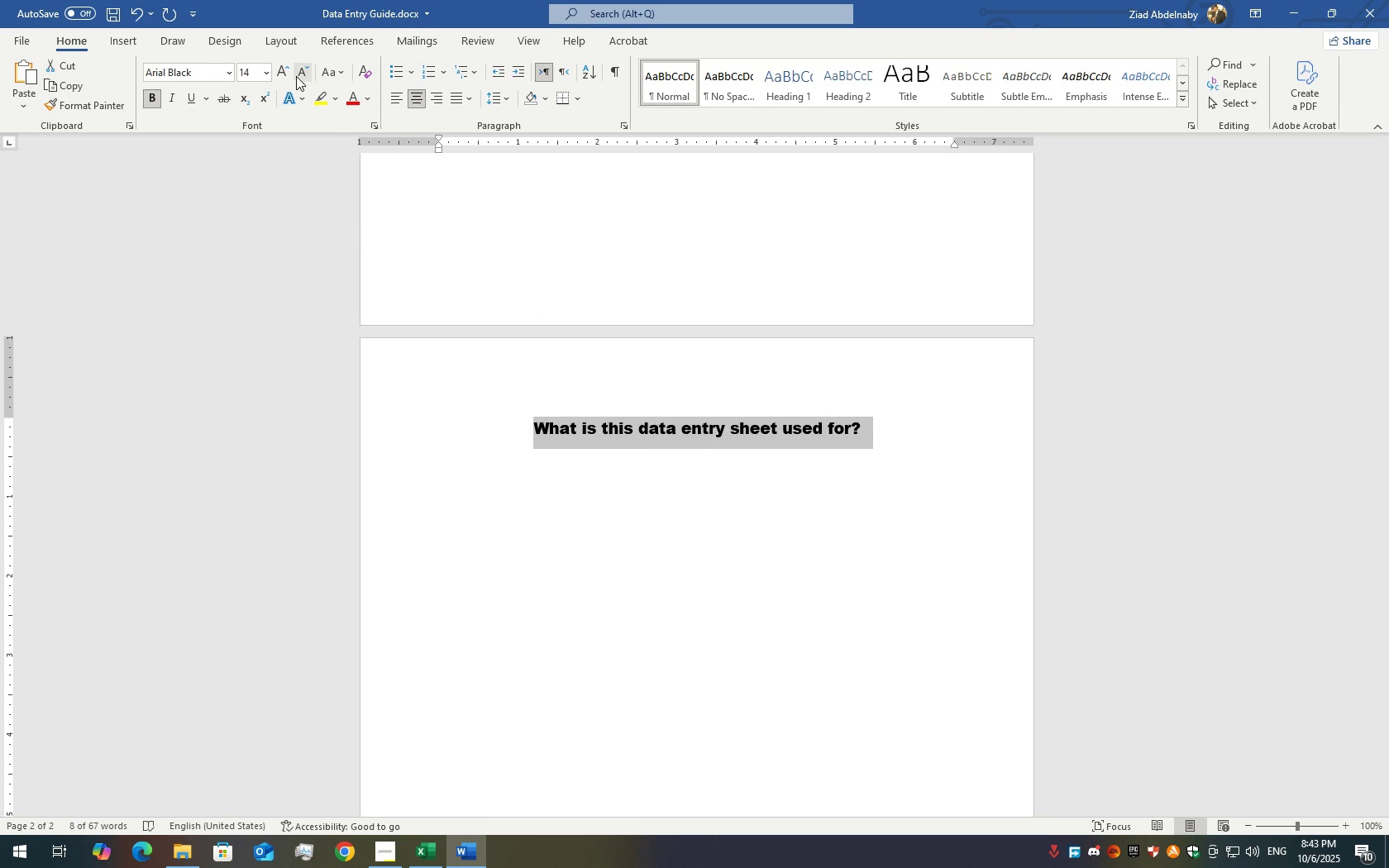 
left_click([280, 69])
 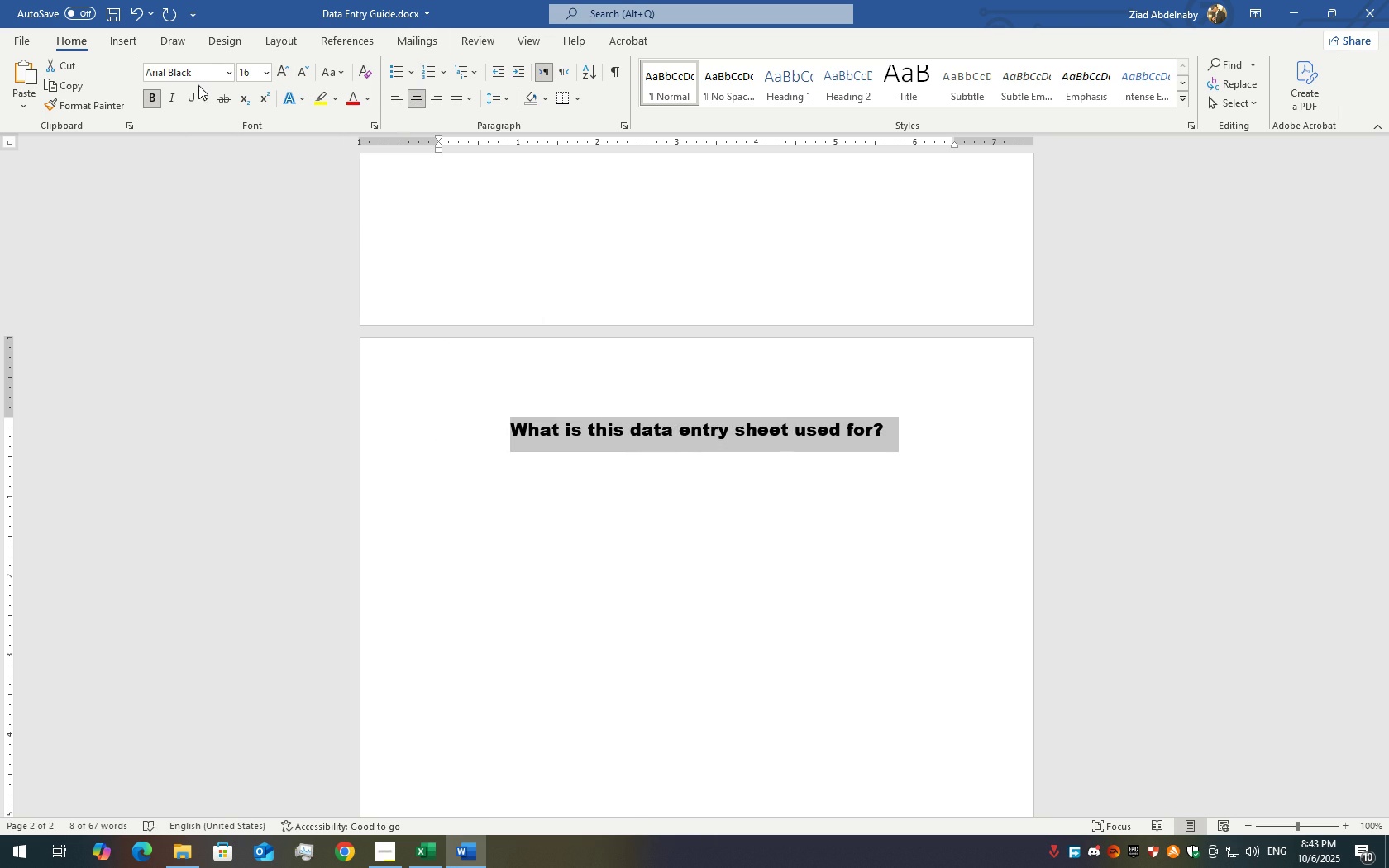 
left_click([184, 102])
 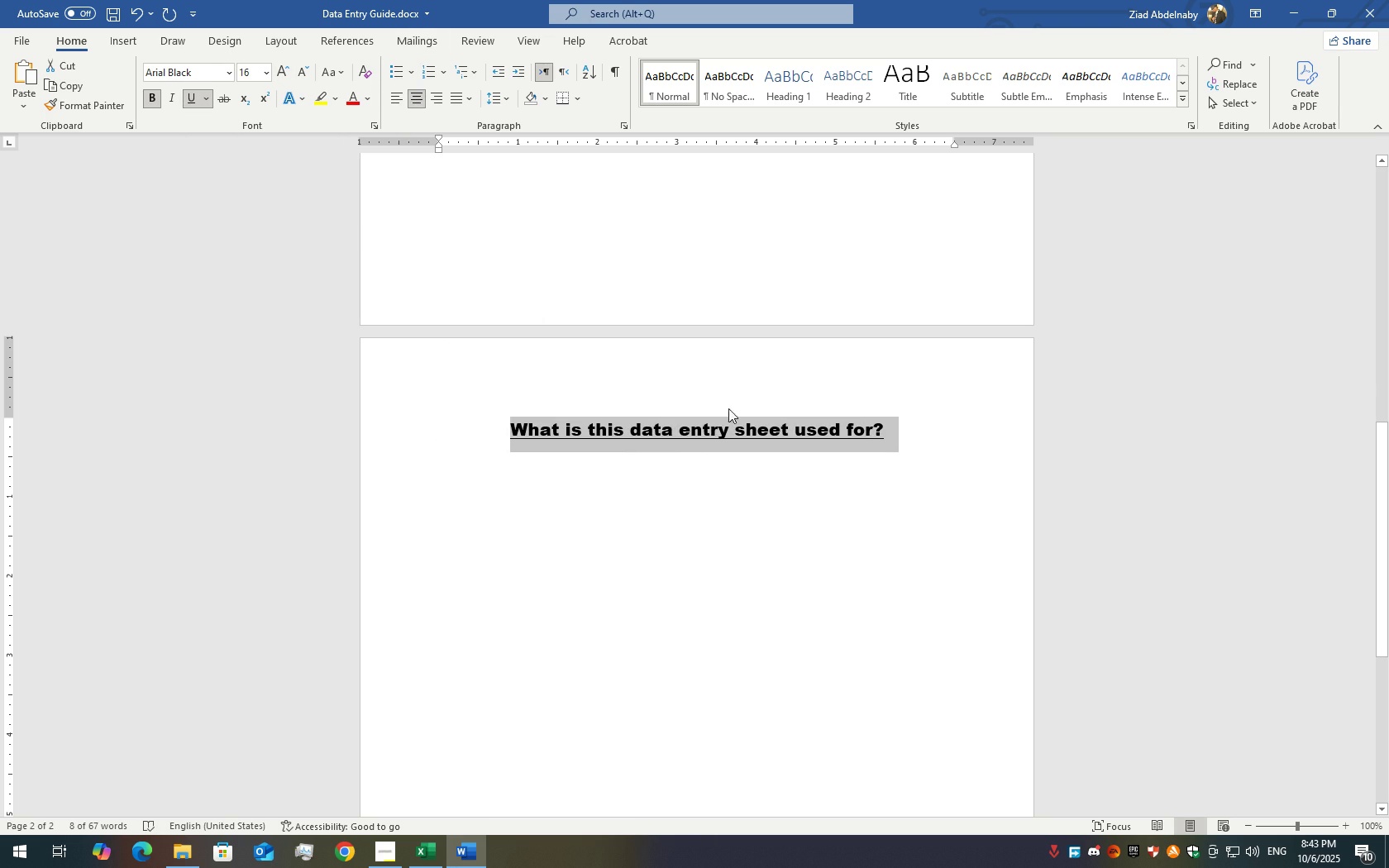 
left_click([728, 408])
 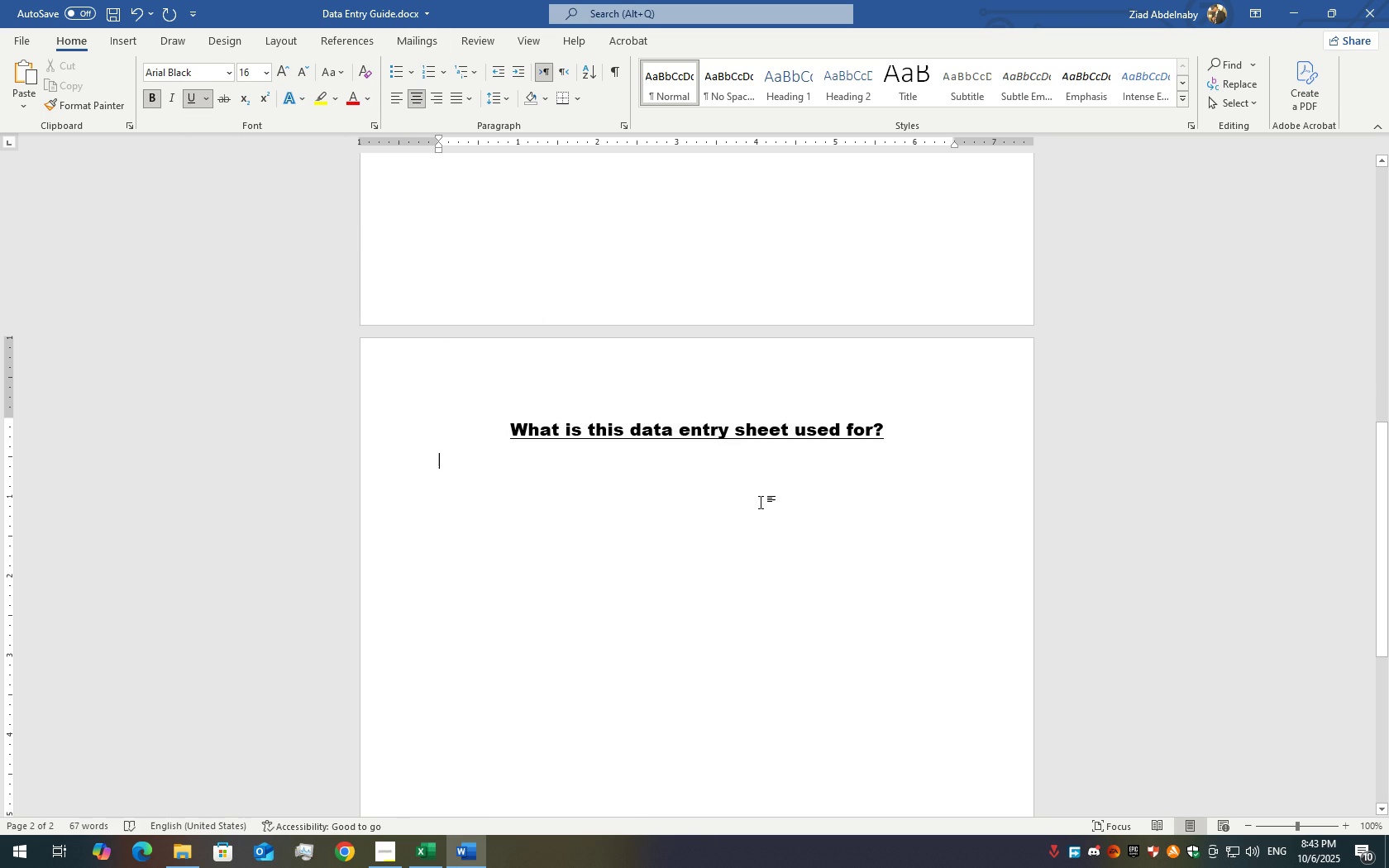 
left_click([760, 501])